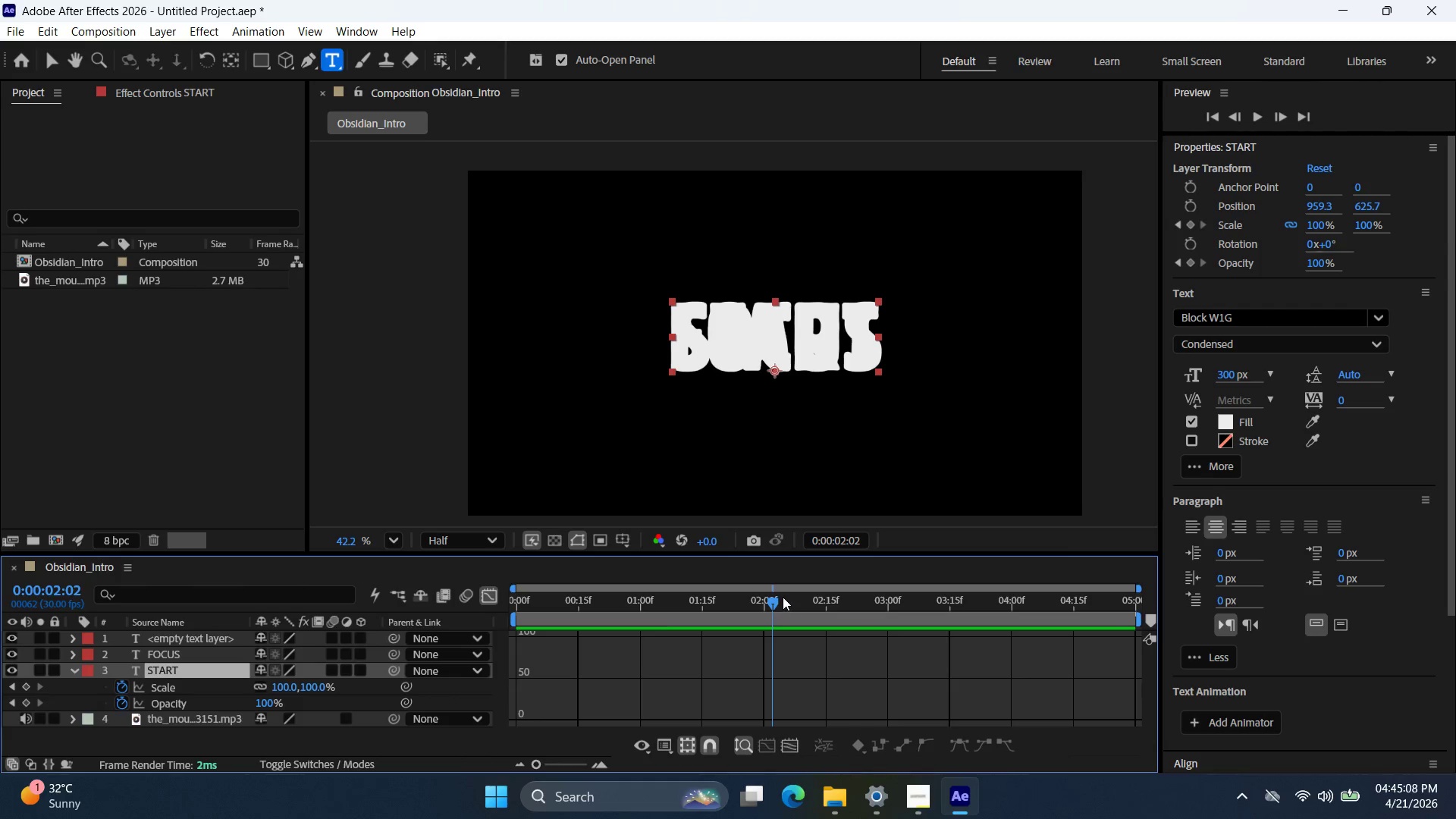 
left_click_drag(start_coordinate=[774, 601], to_coordinate=[624, 620])
 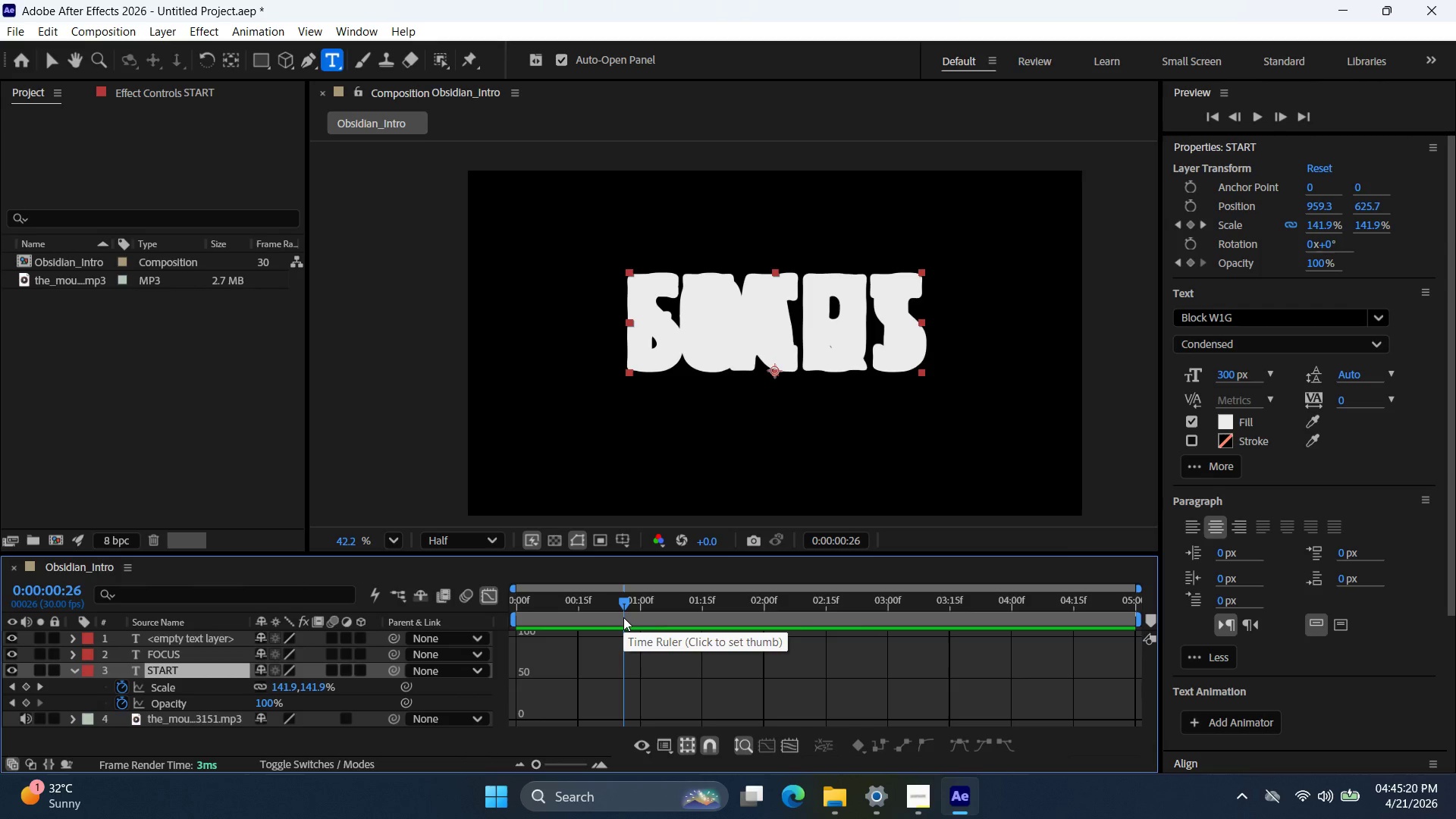 
wait(6.8)
 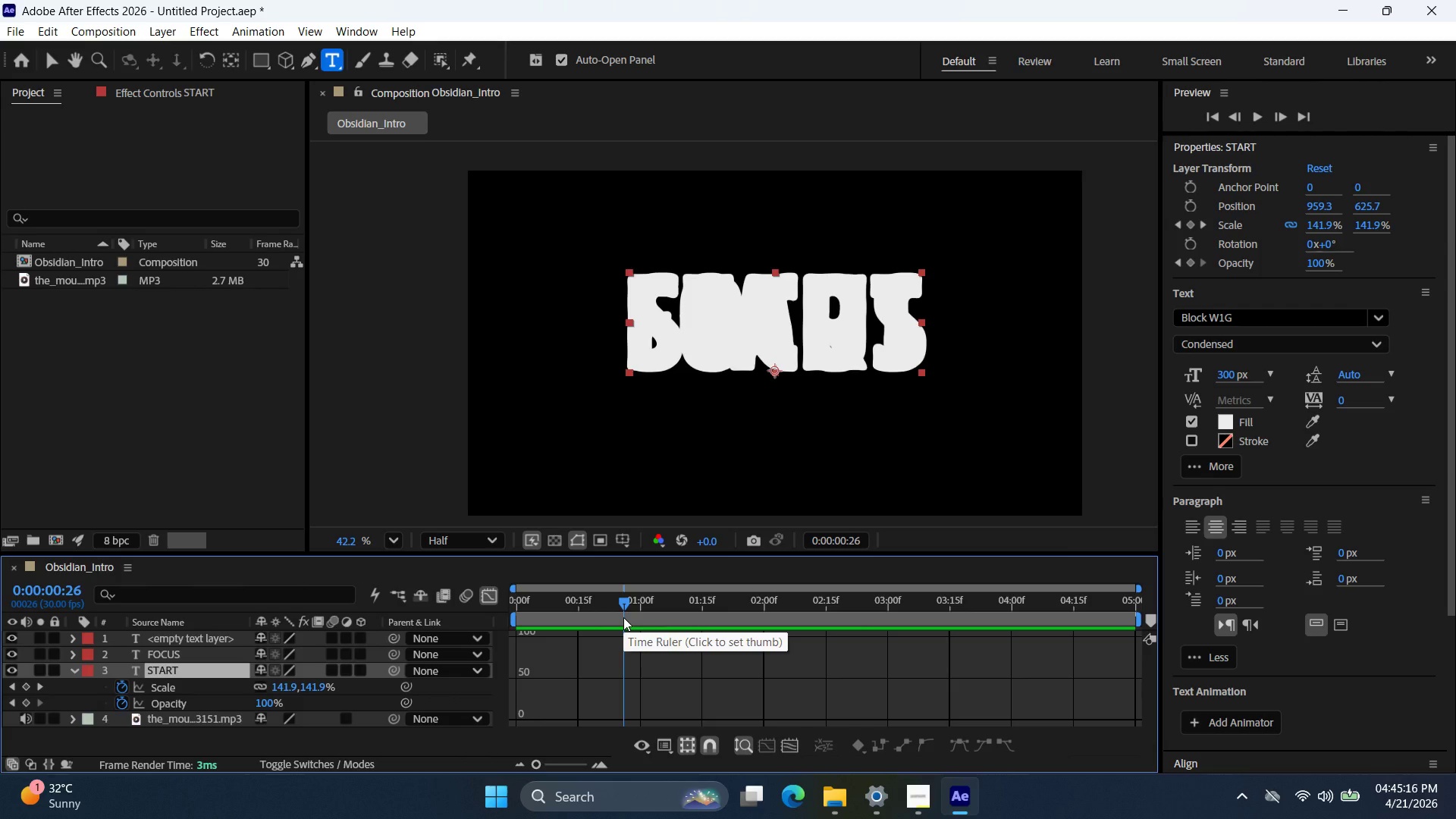 
left_click([625, 601])
 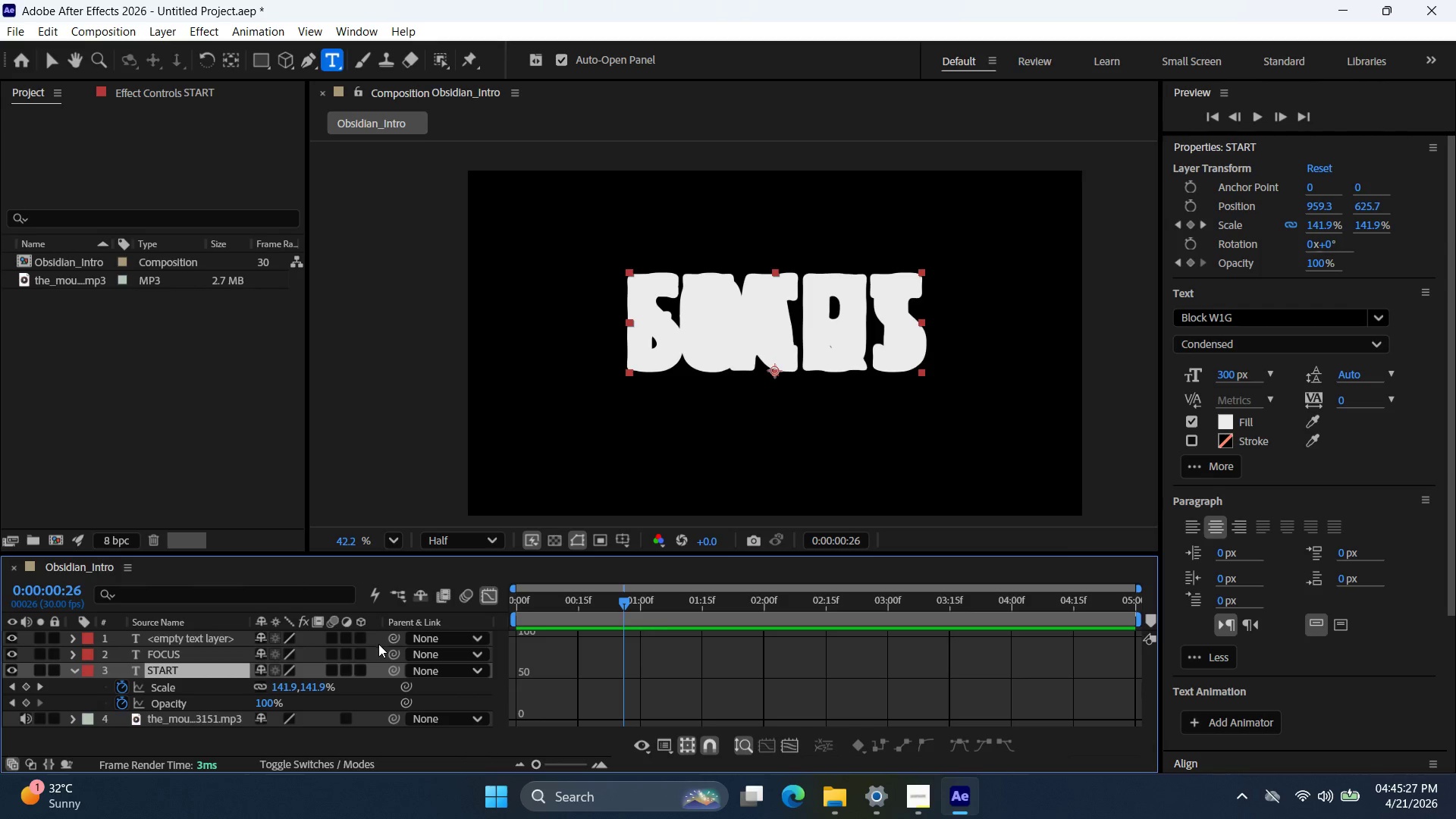 
wait(7.91)
 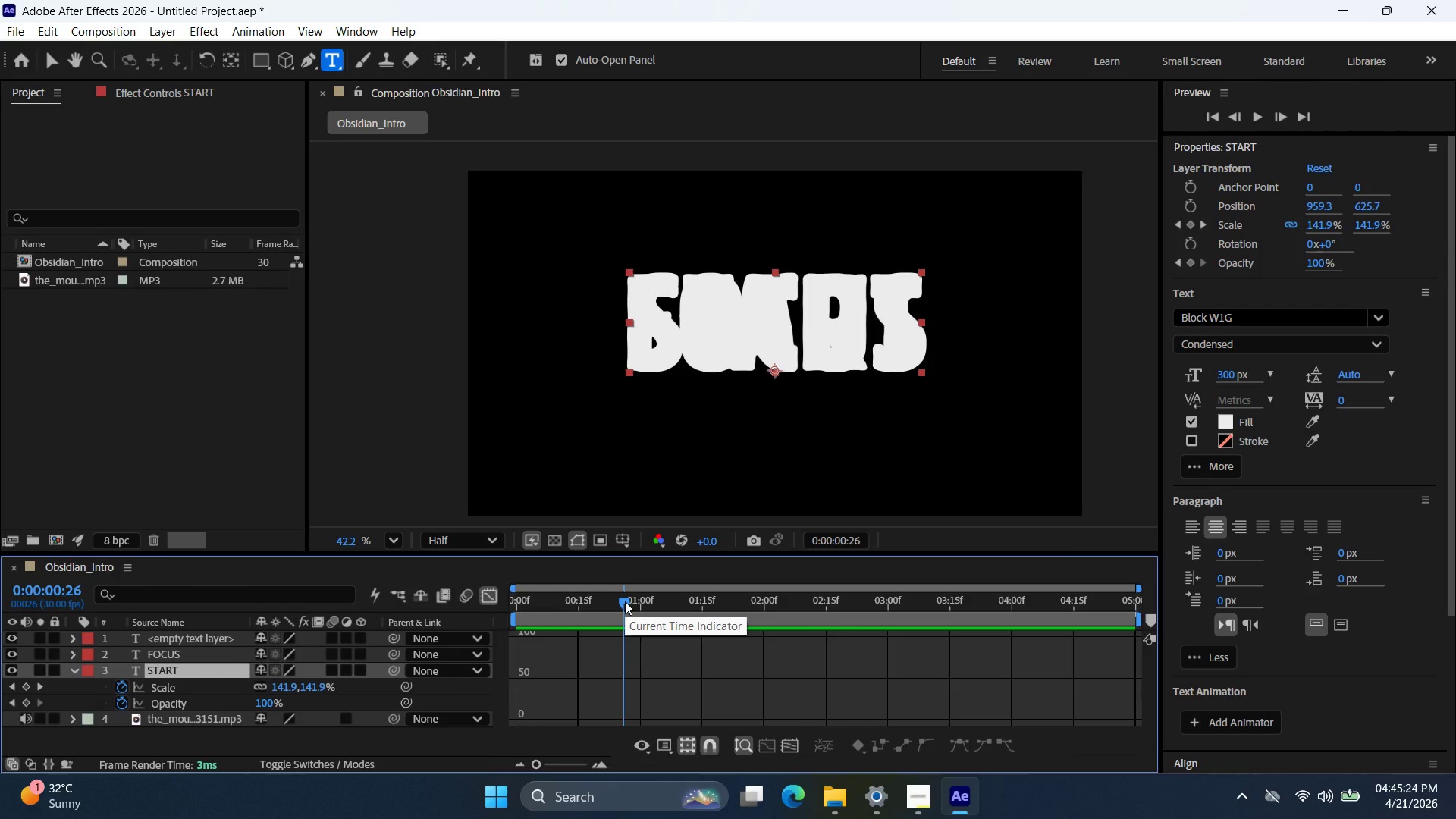 
hold_key(key=ControlLeft, duration=0.58)
 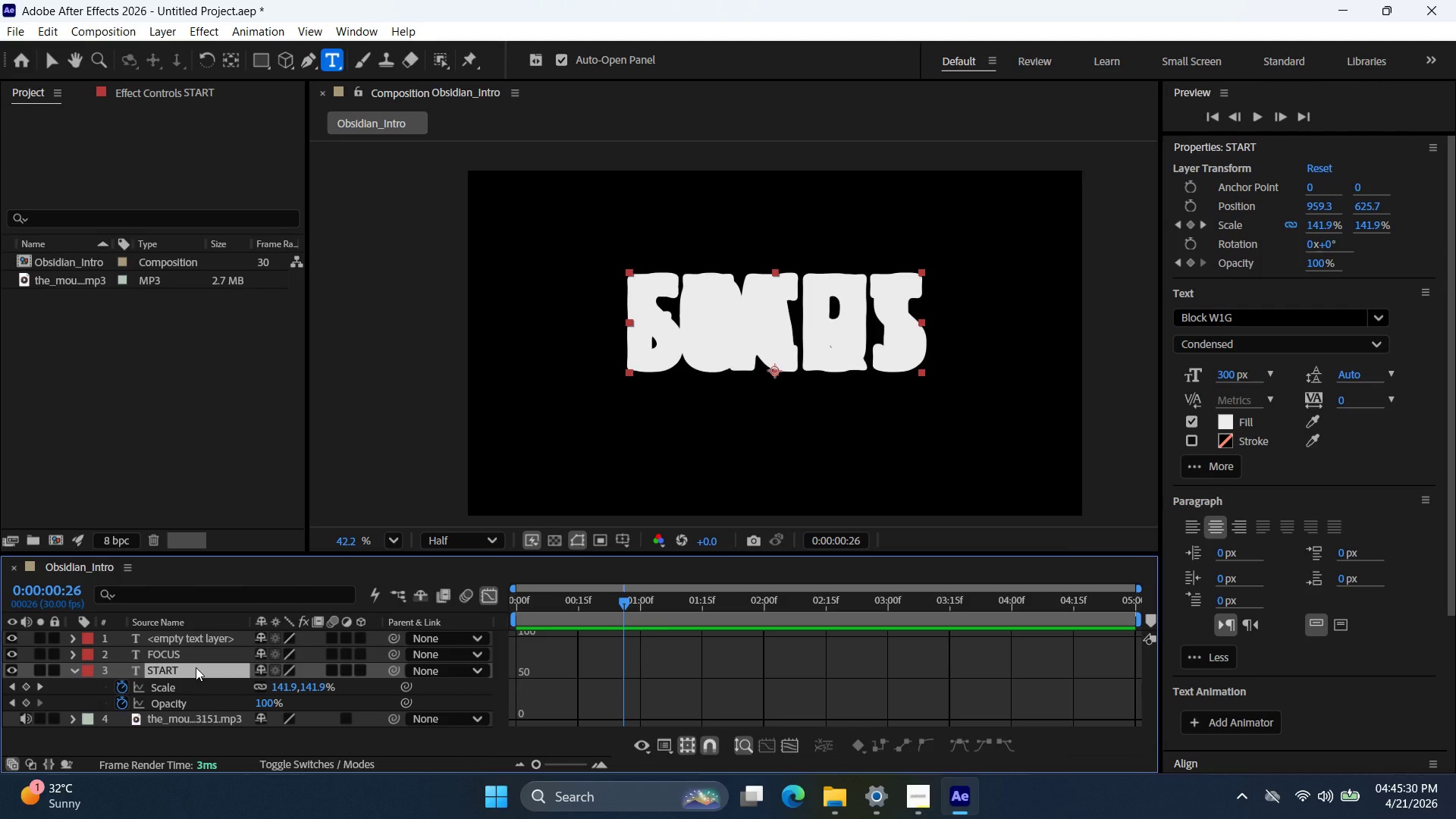 
key(Alt+BracketRight)
 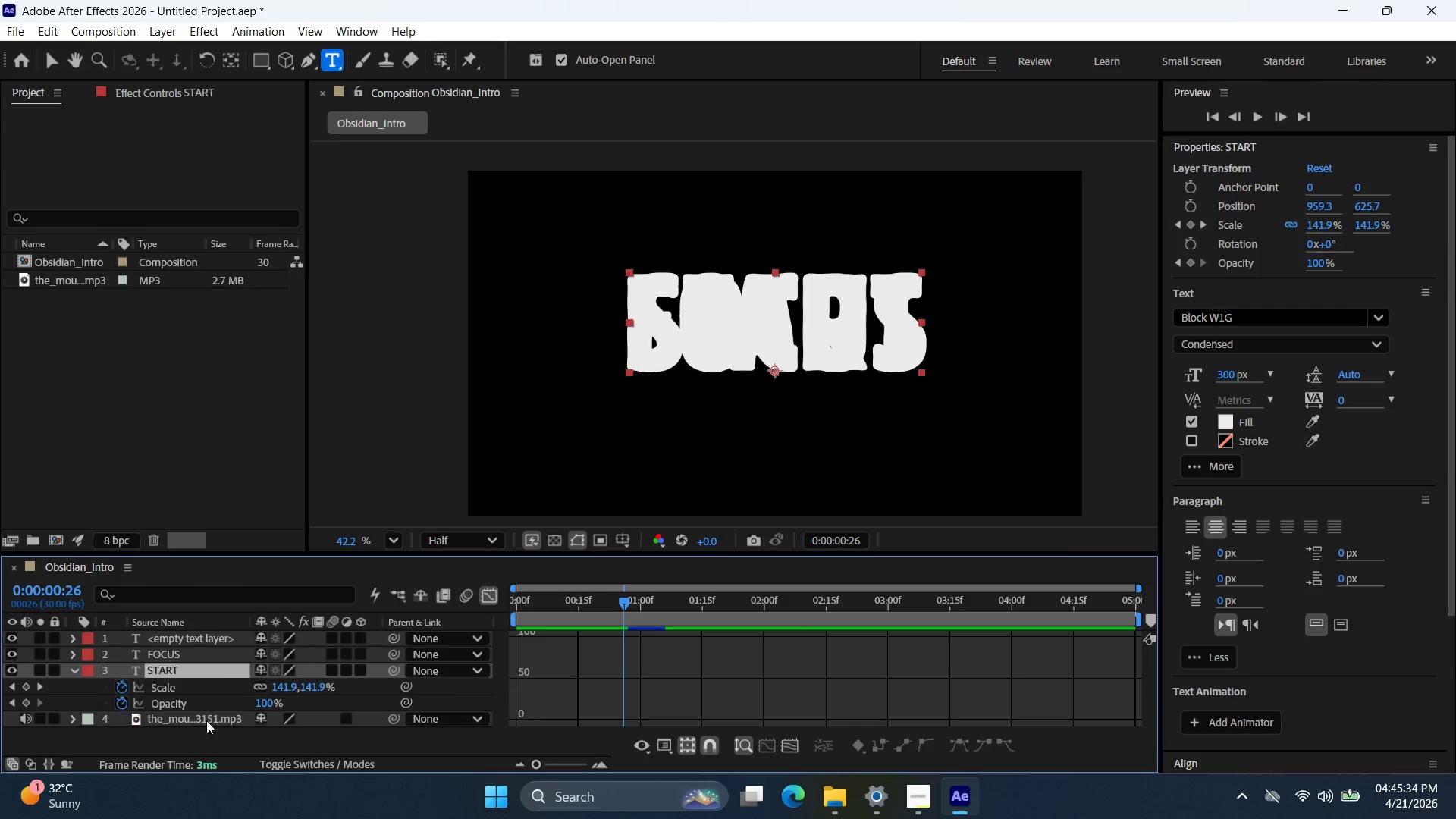 
left_click_drag(start_coordinate=[624, 601], to_coordinate=[642, 608])
 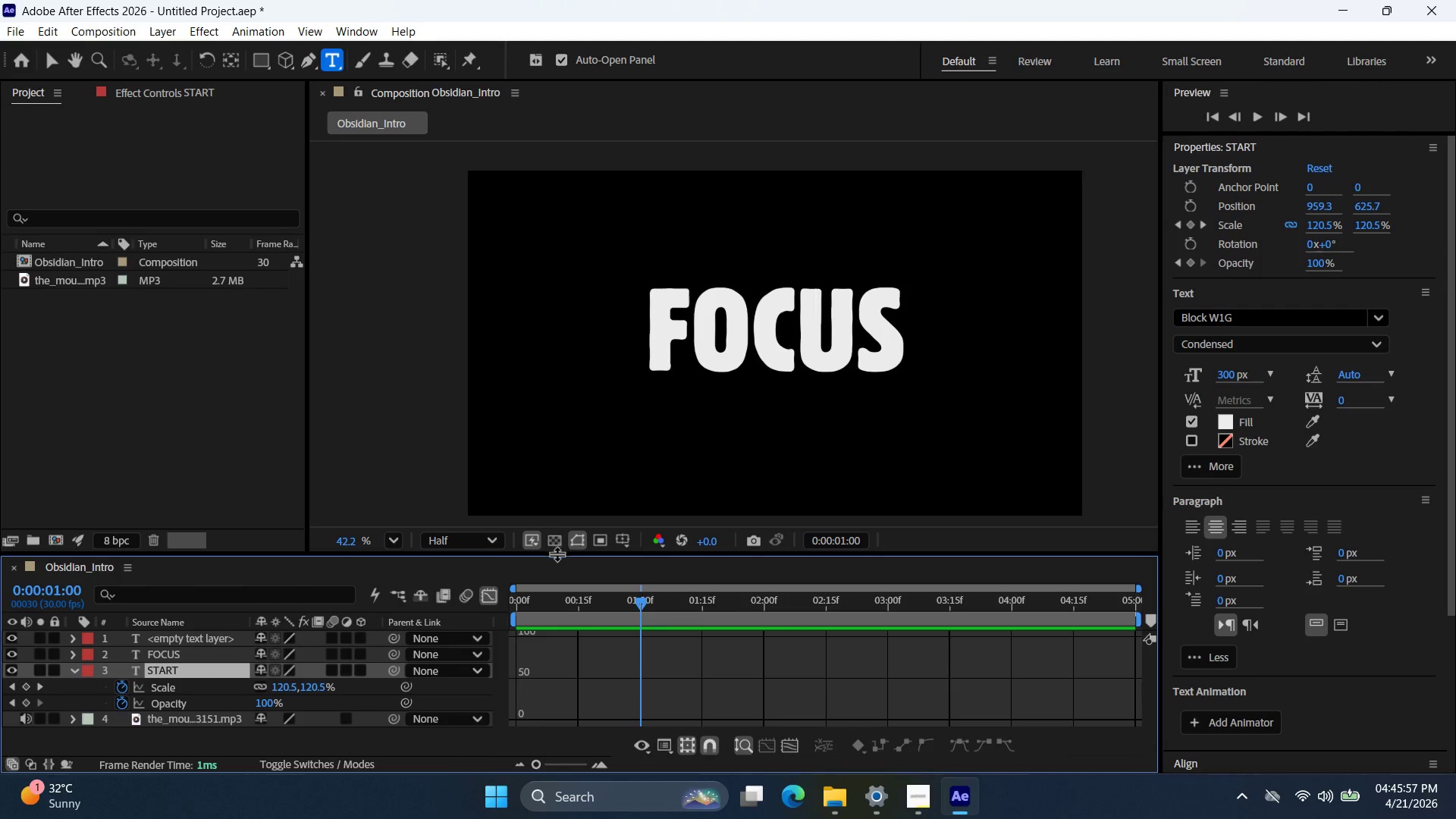 
left_click_drag(start_coordinate=[557, 555], to_coordinate=[551, 534])
 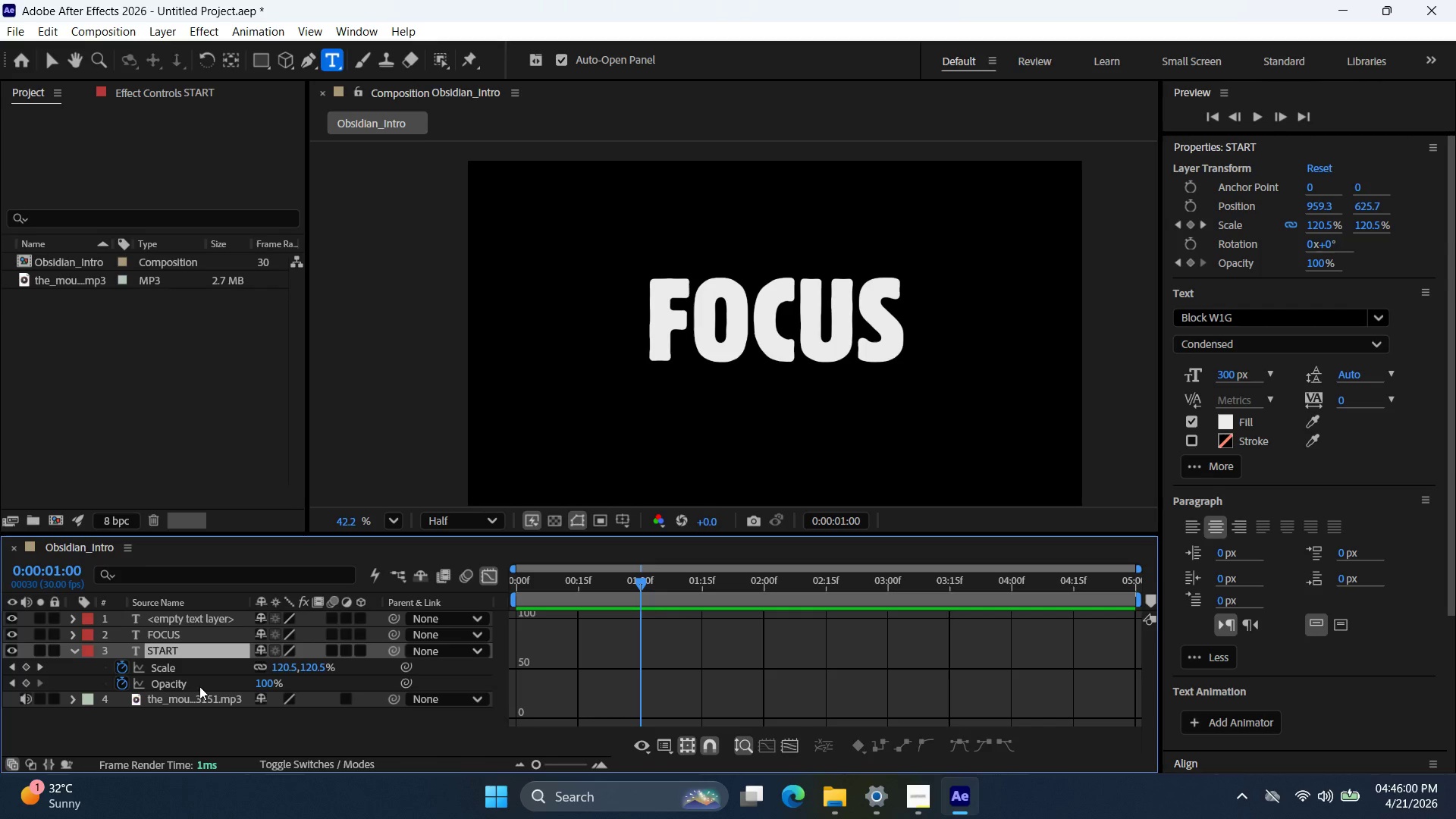 
left_click([199, 686])
 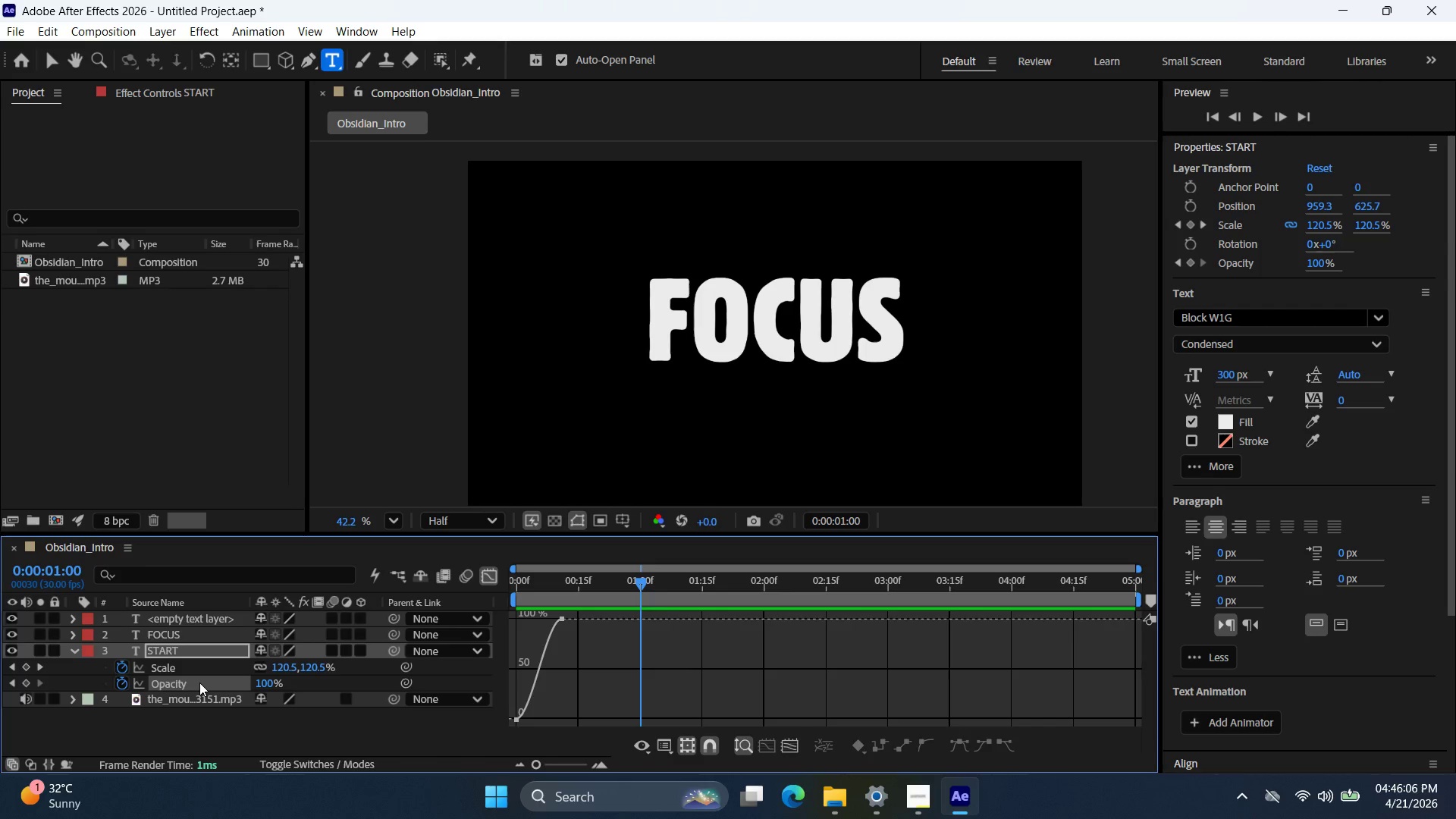 
wait(9.52)
 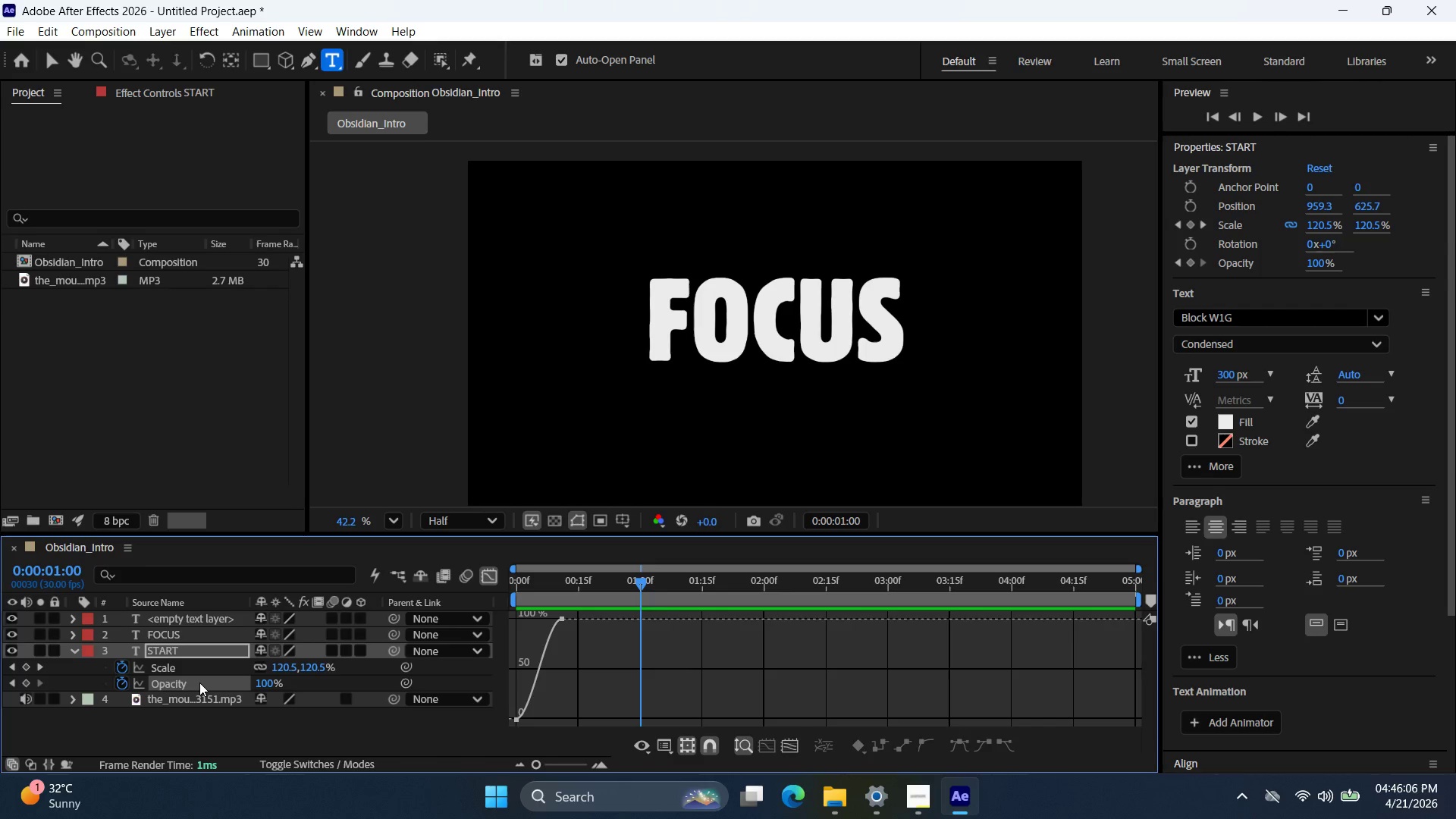 
left_click([563, 686])
 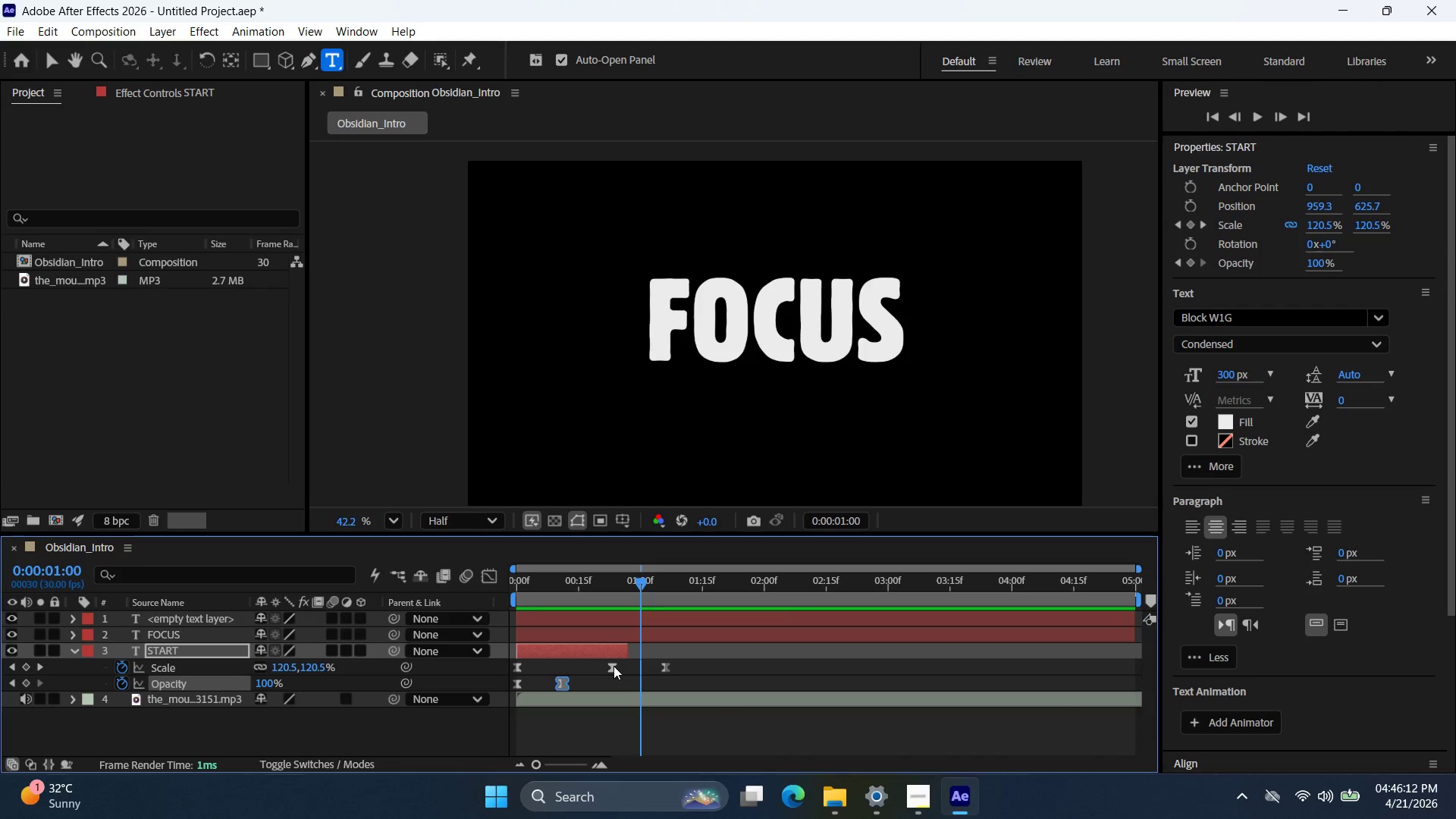 
left_click([613, 666])
 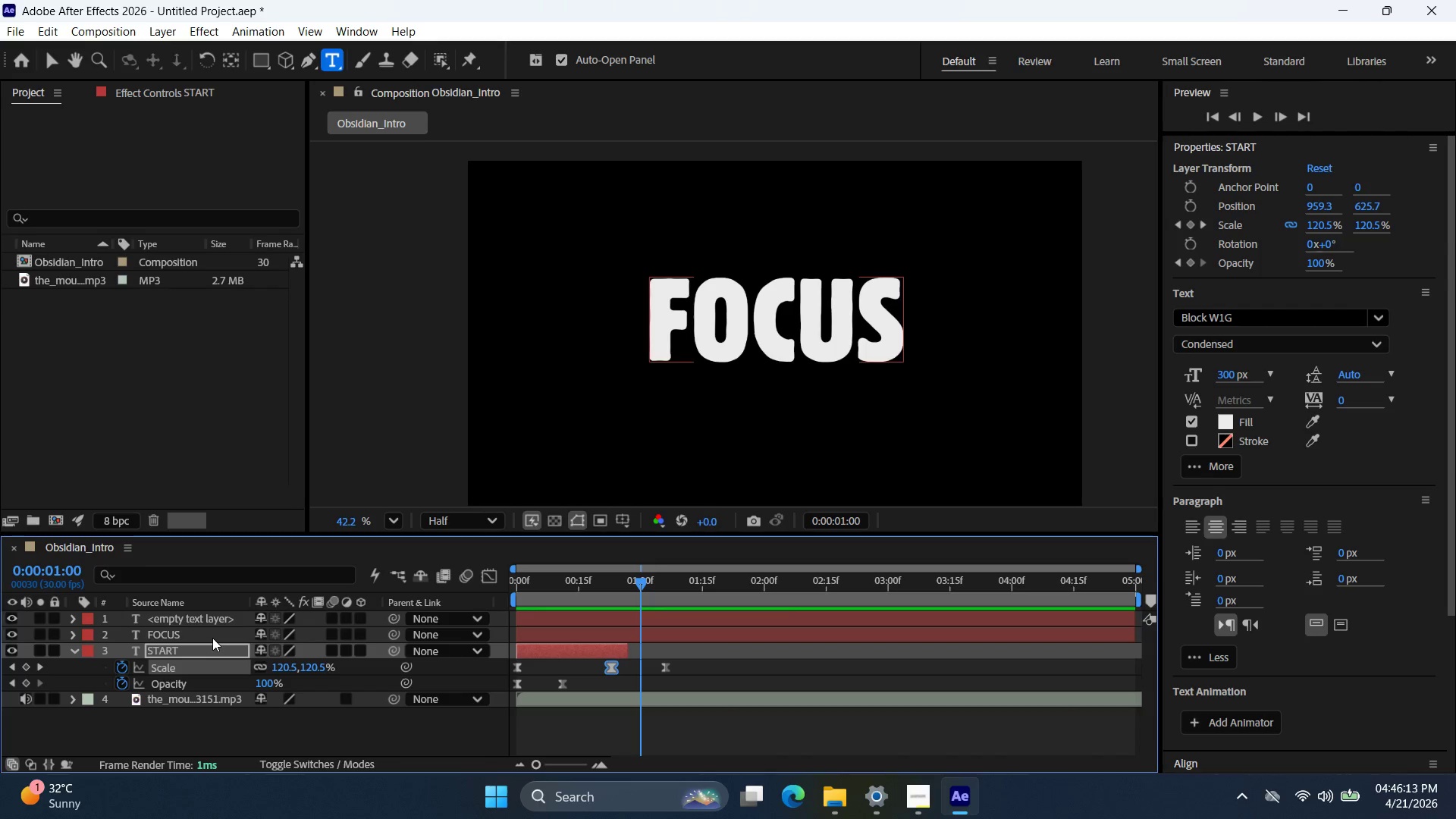 
left_click([212, 631])
 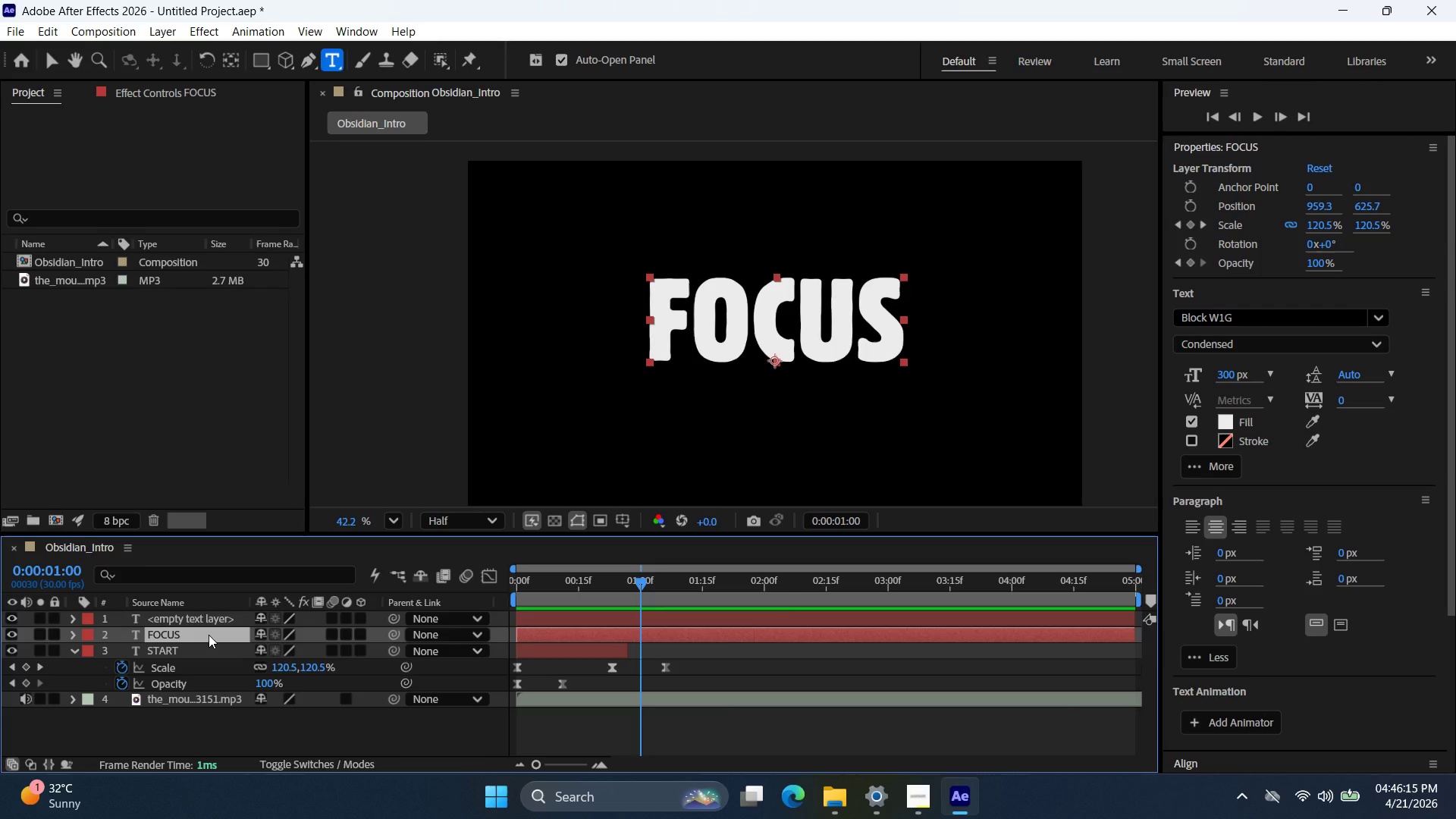 
key(U)
 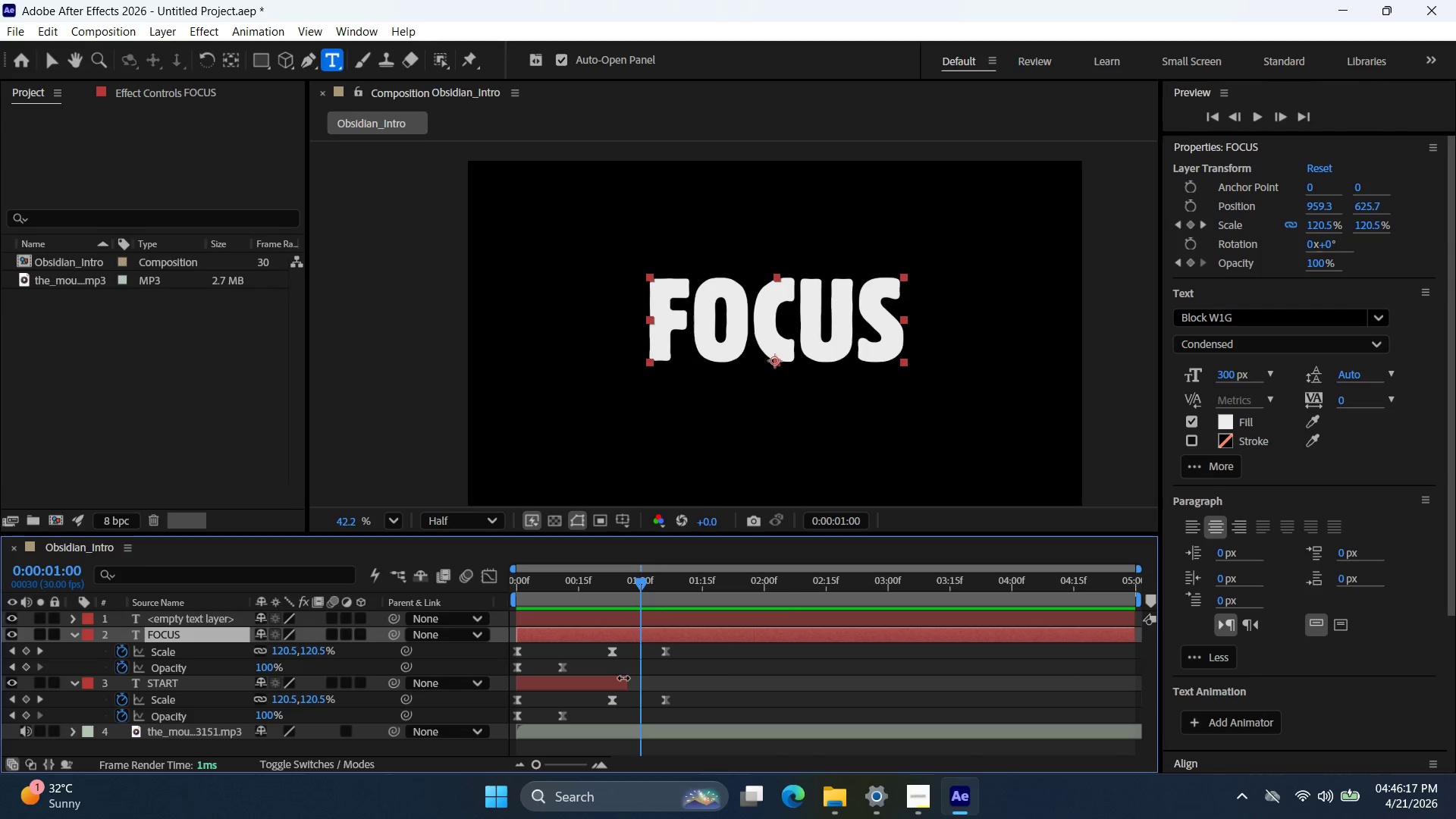 
mouse_move([605, 651])
 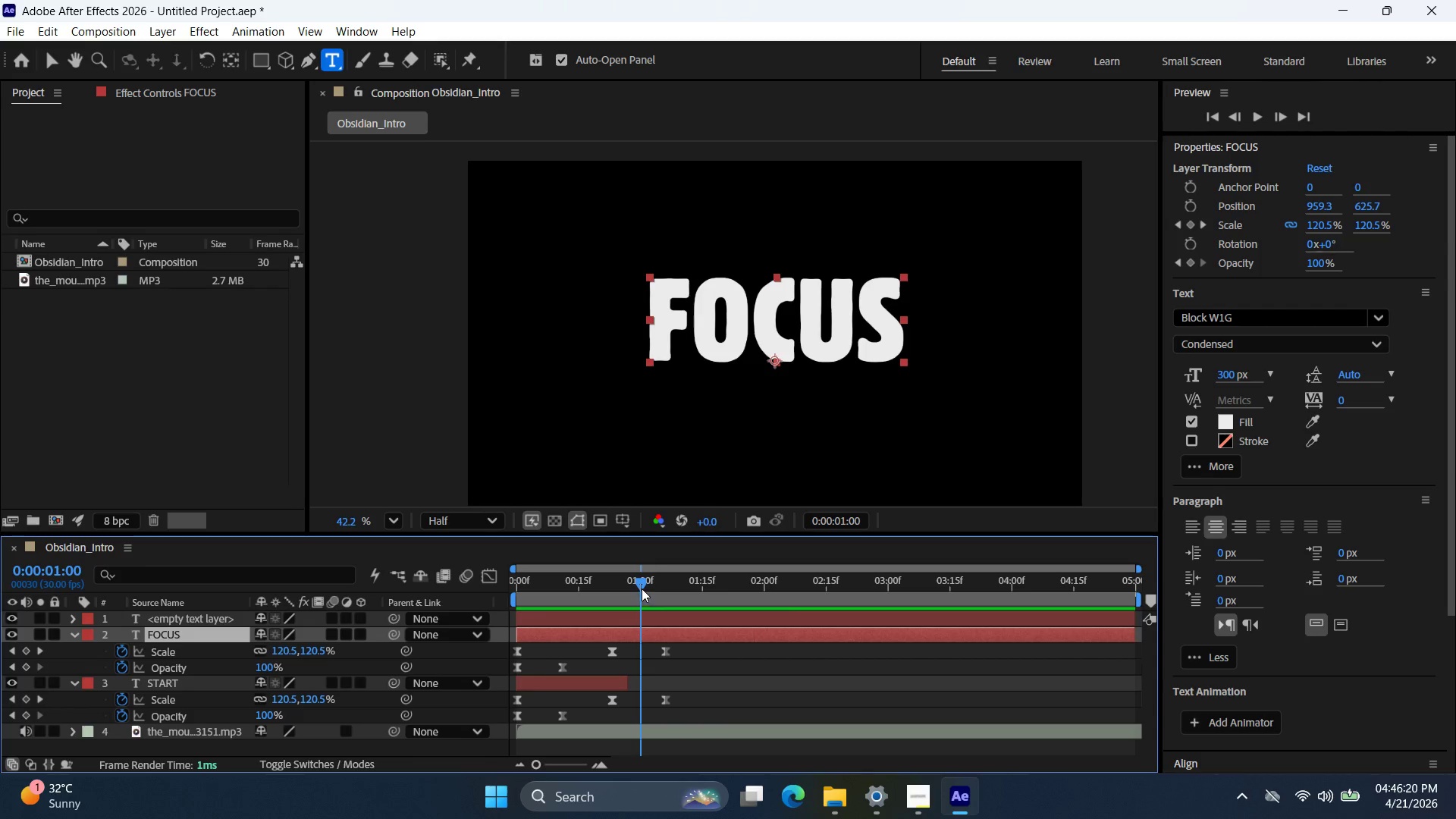 
left_click_drag(start_coordinate=[635, 584], to_coordinate=[542, 590])
 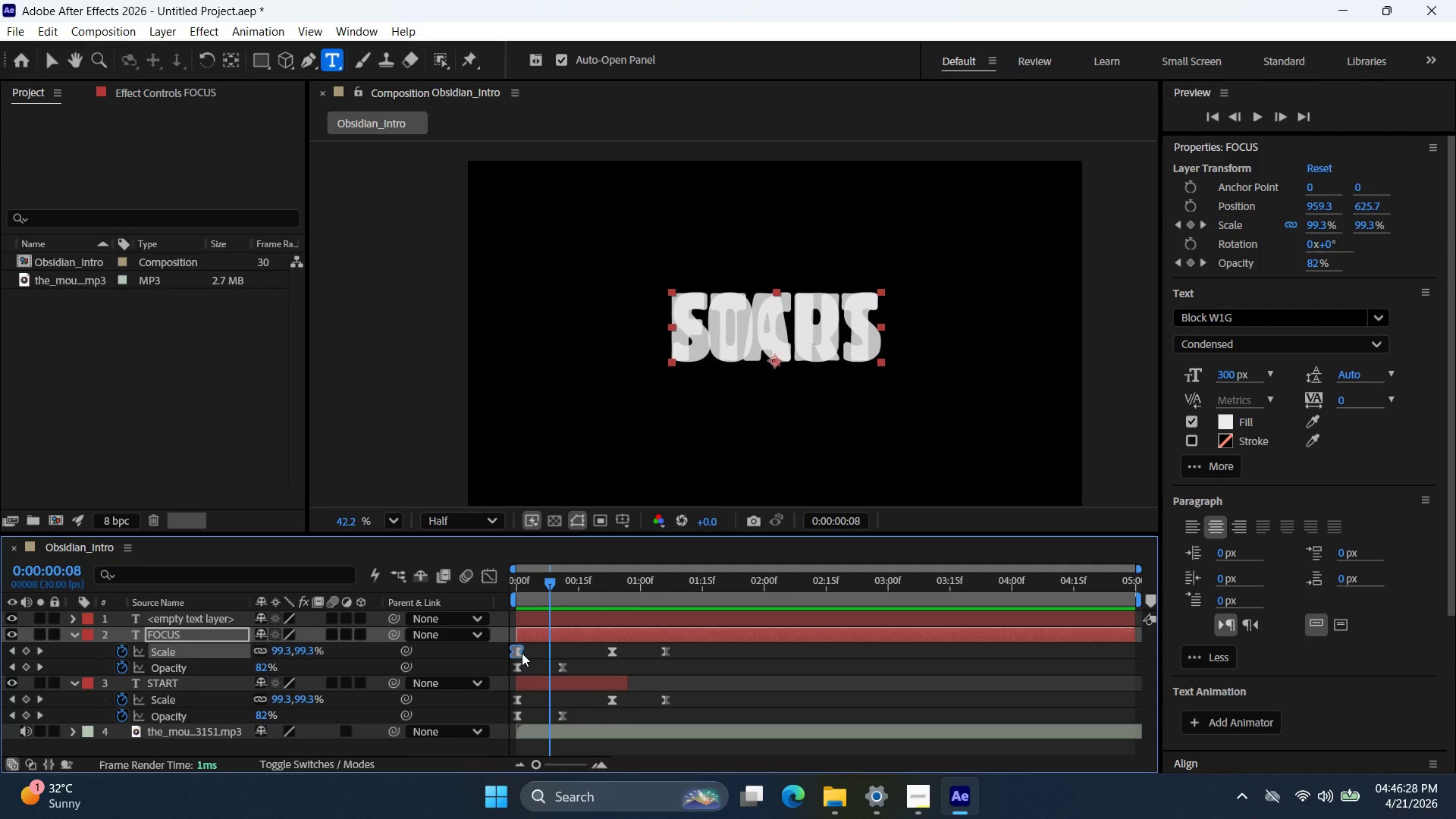 
wait(5.67)
 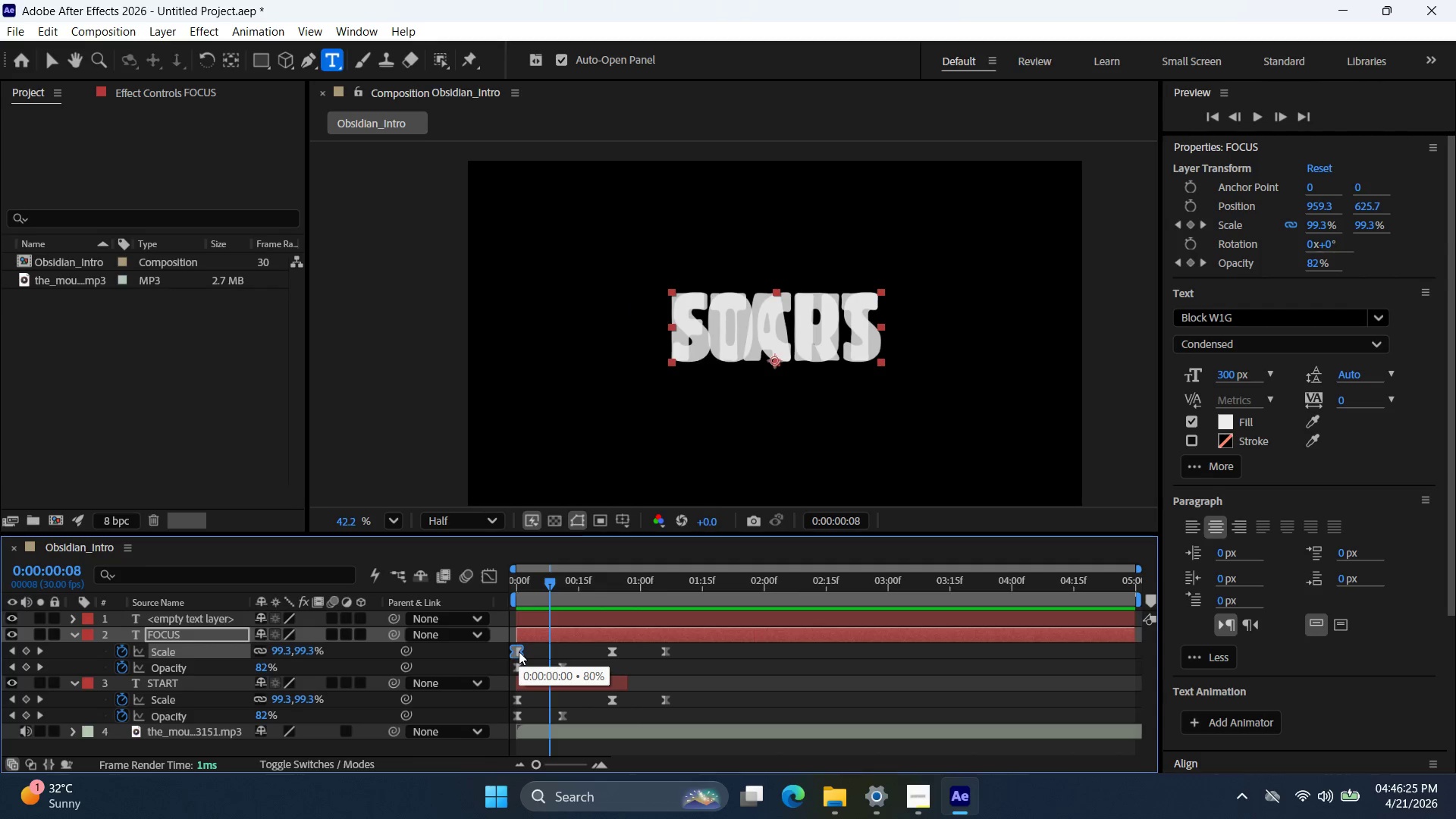 
key(Delete)
 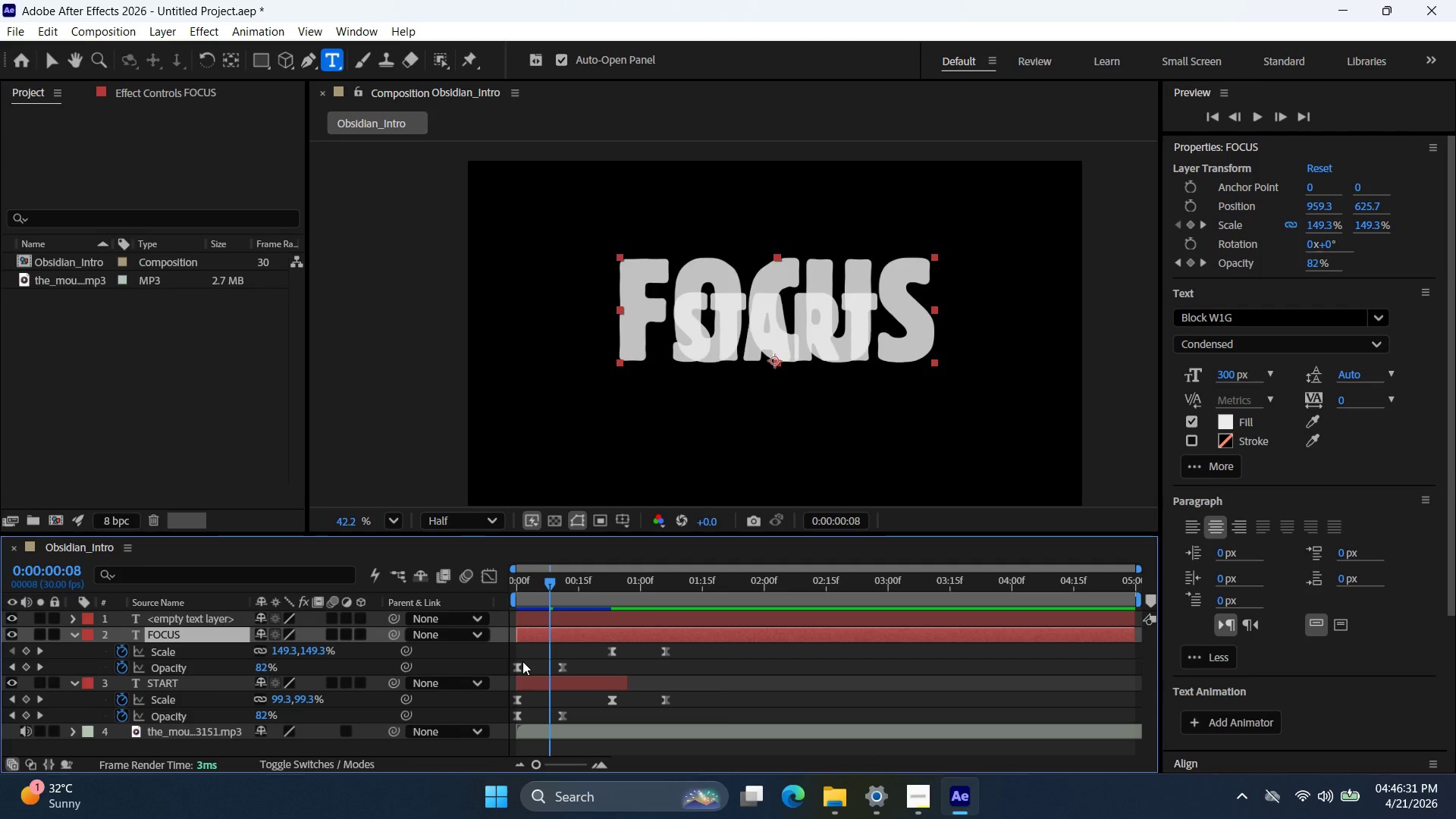 
key(Control+Z)
 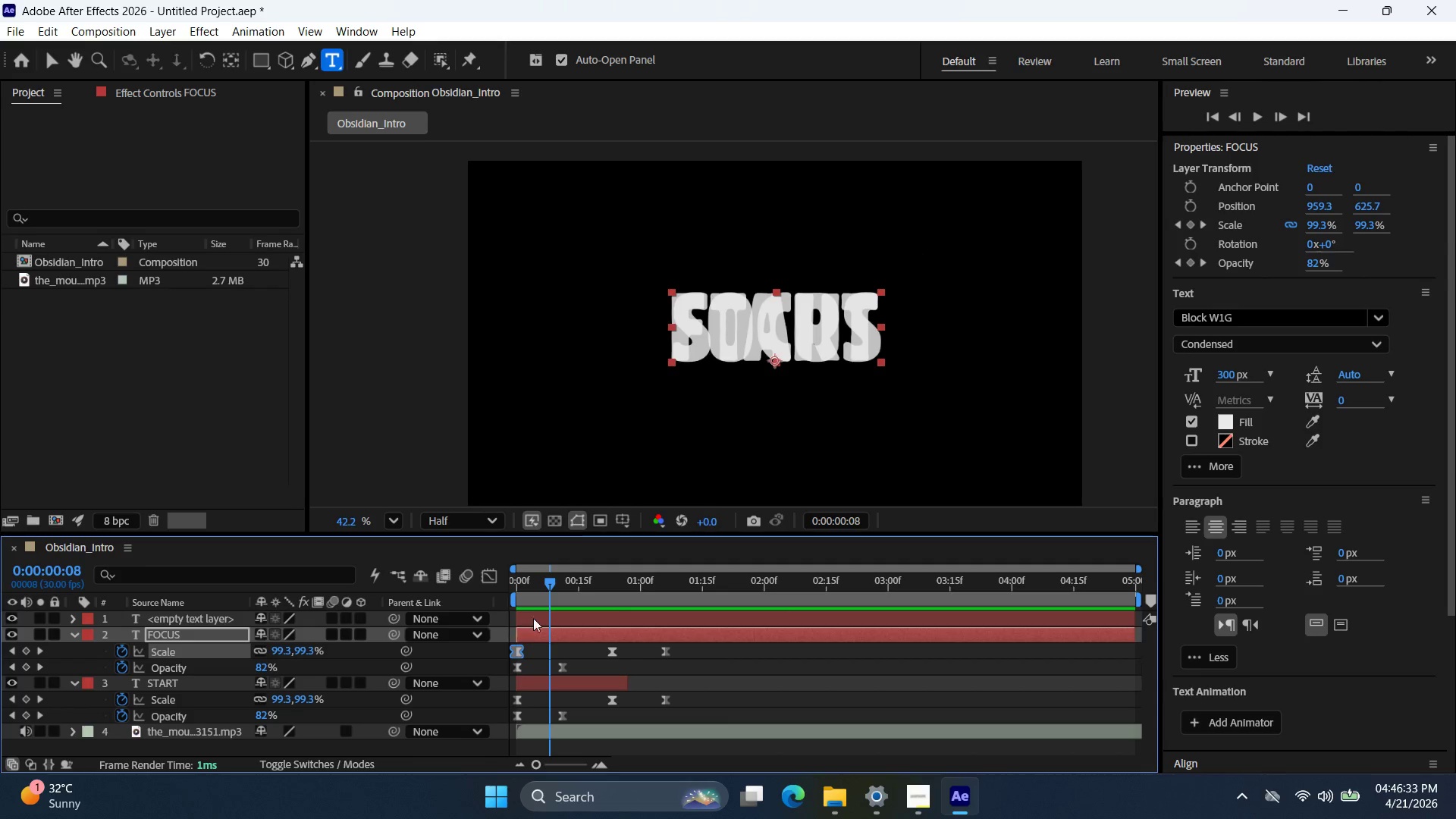 
left_click_drag(start_coordinate=[548, 582], to_coordinate=[506, 588])
 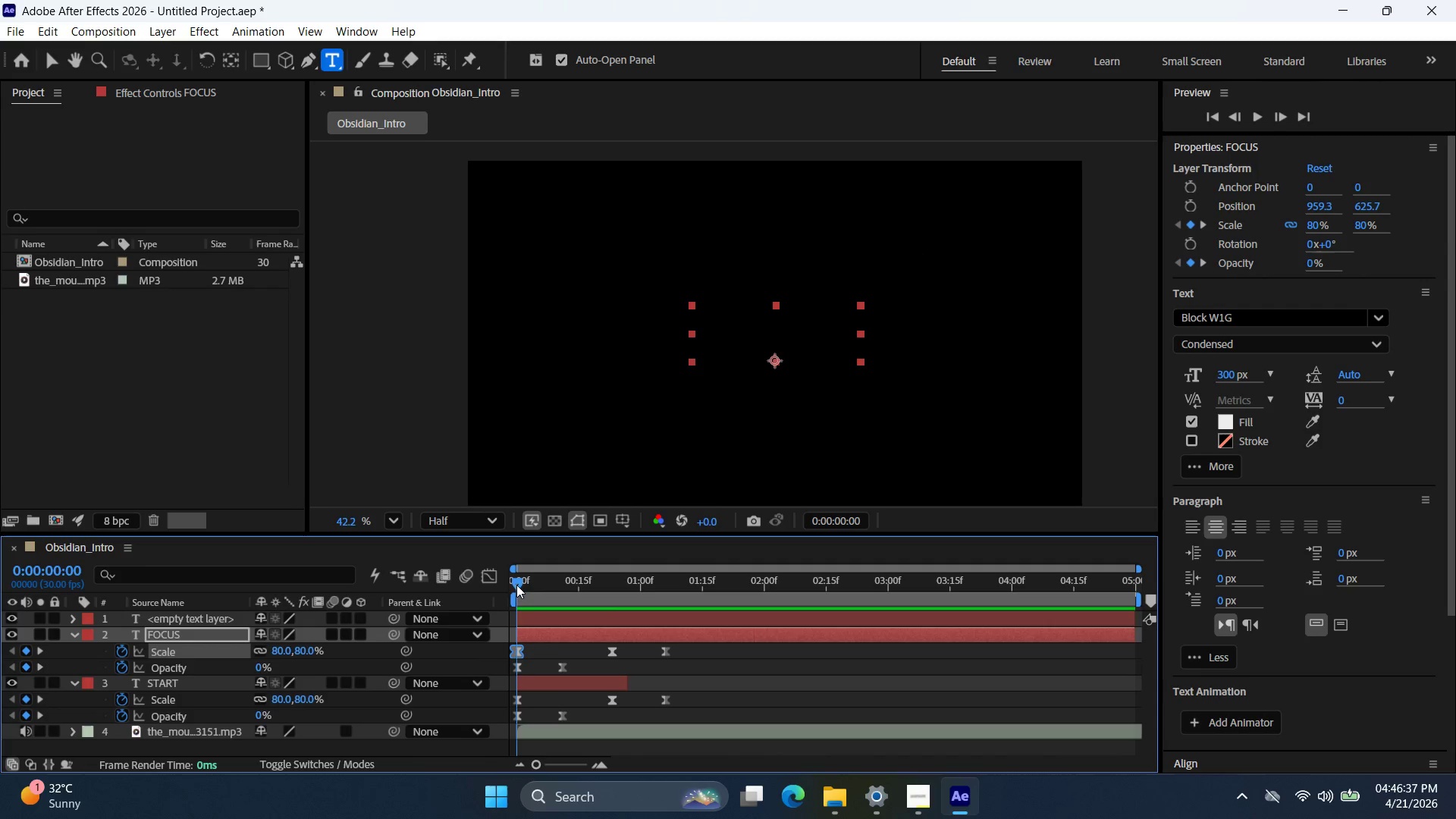 
left_click([567, 670])
 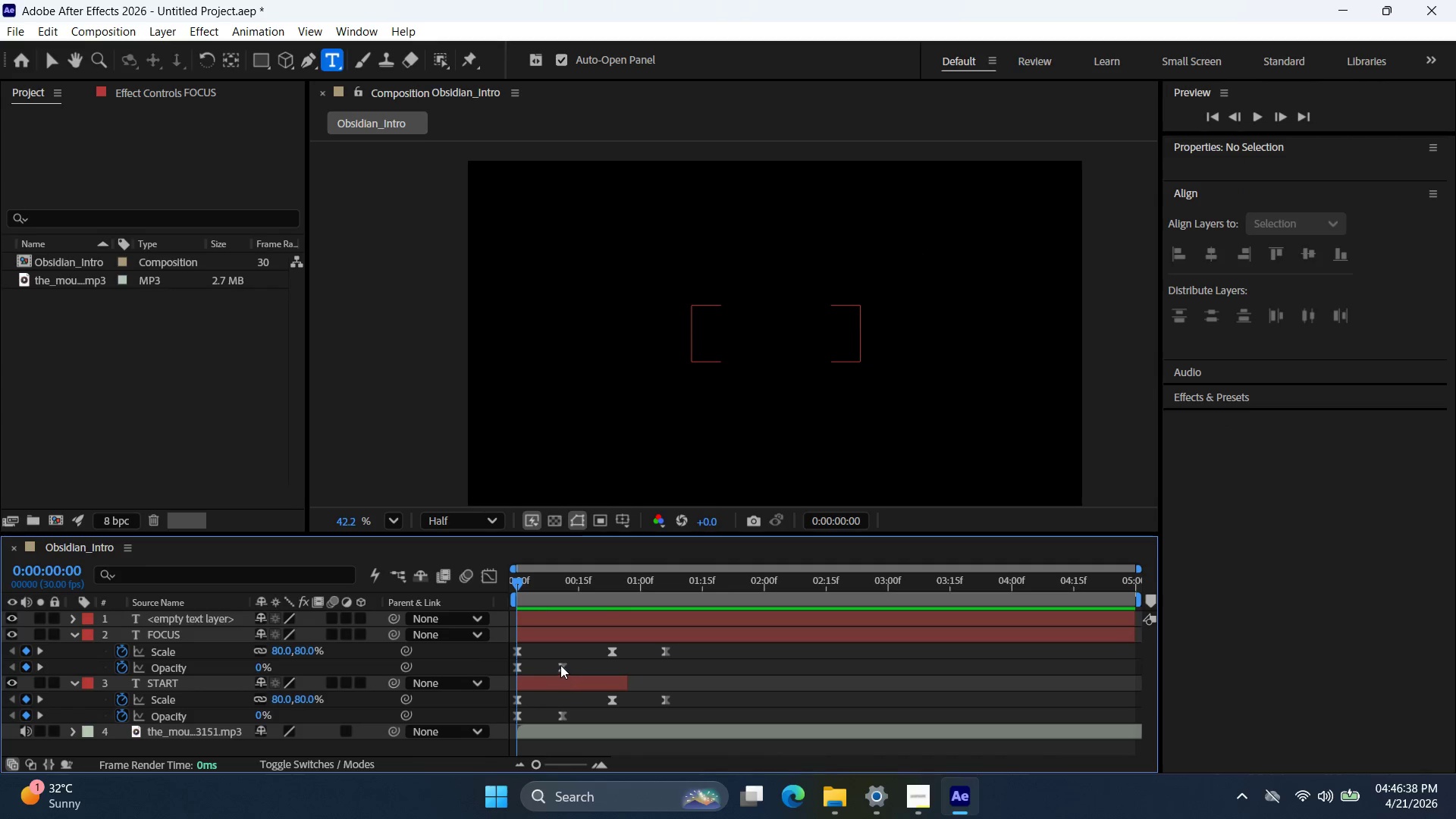 
left_click([560, 665])
 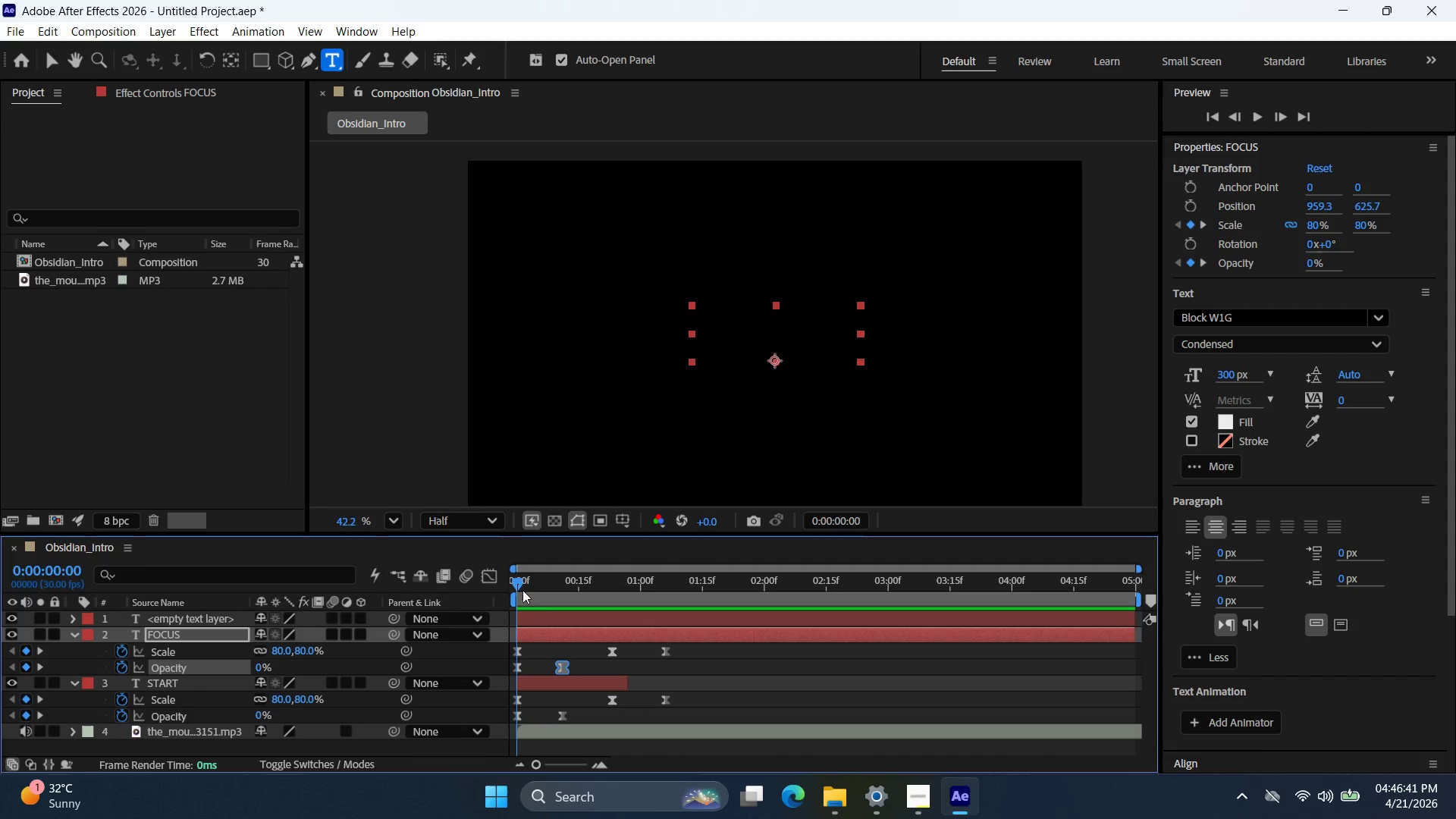 
left_click_drag(start_coordinate=[516, 577], to_coordinate=[562, 575])
 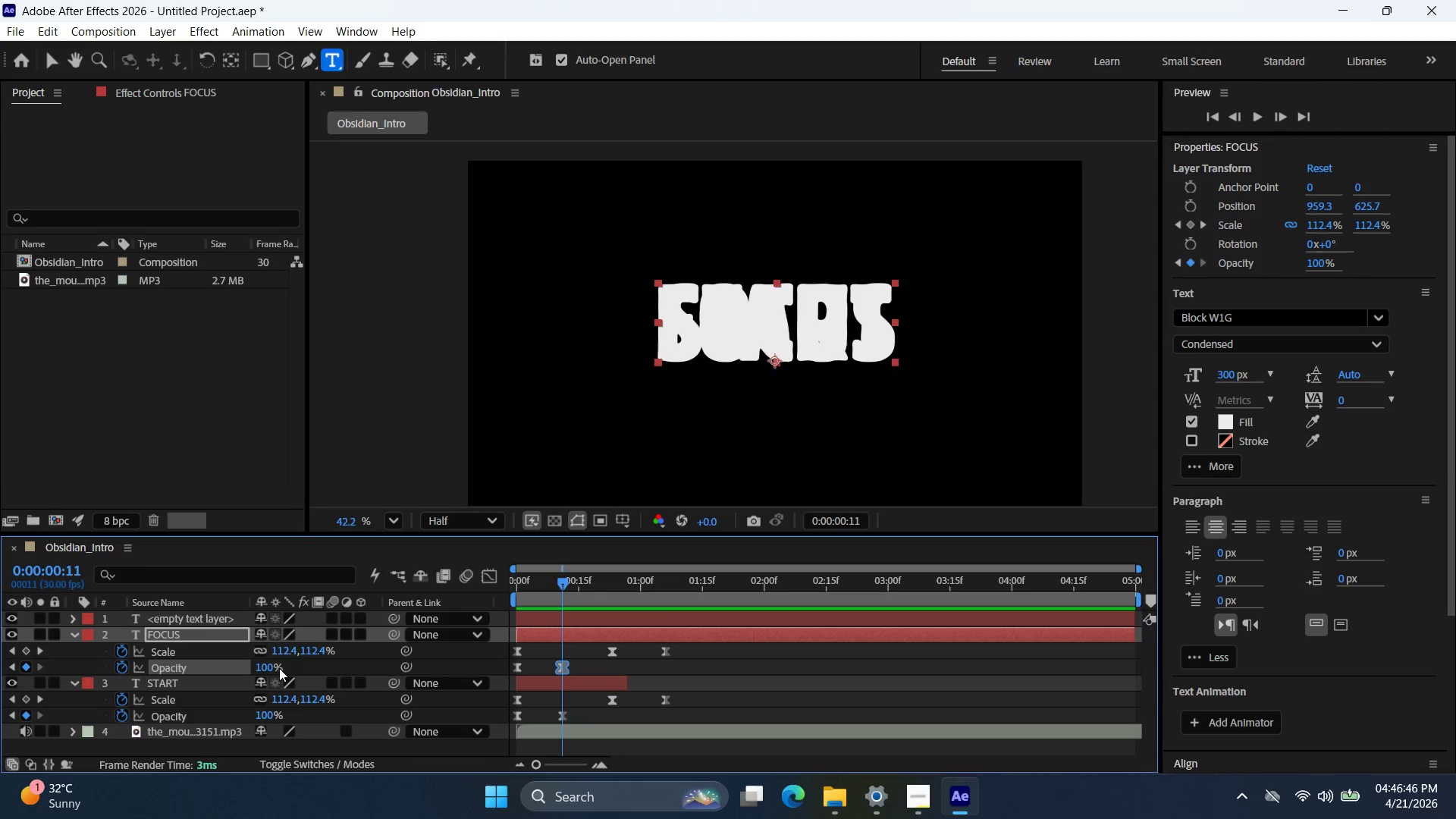 
double_click([275, 667])
 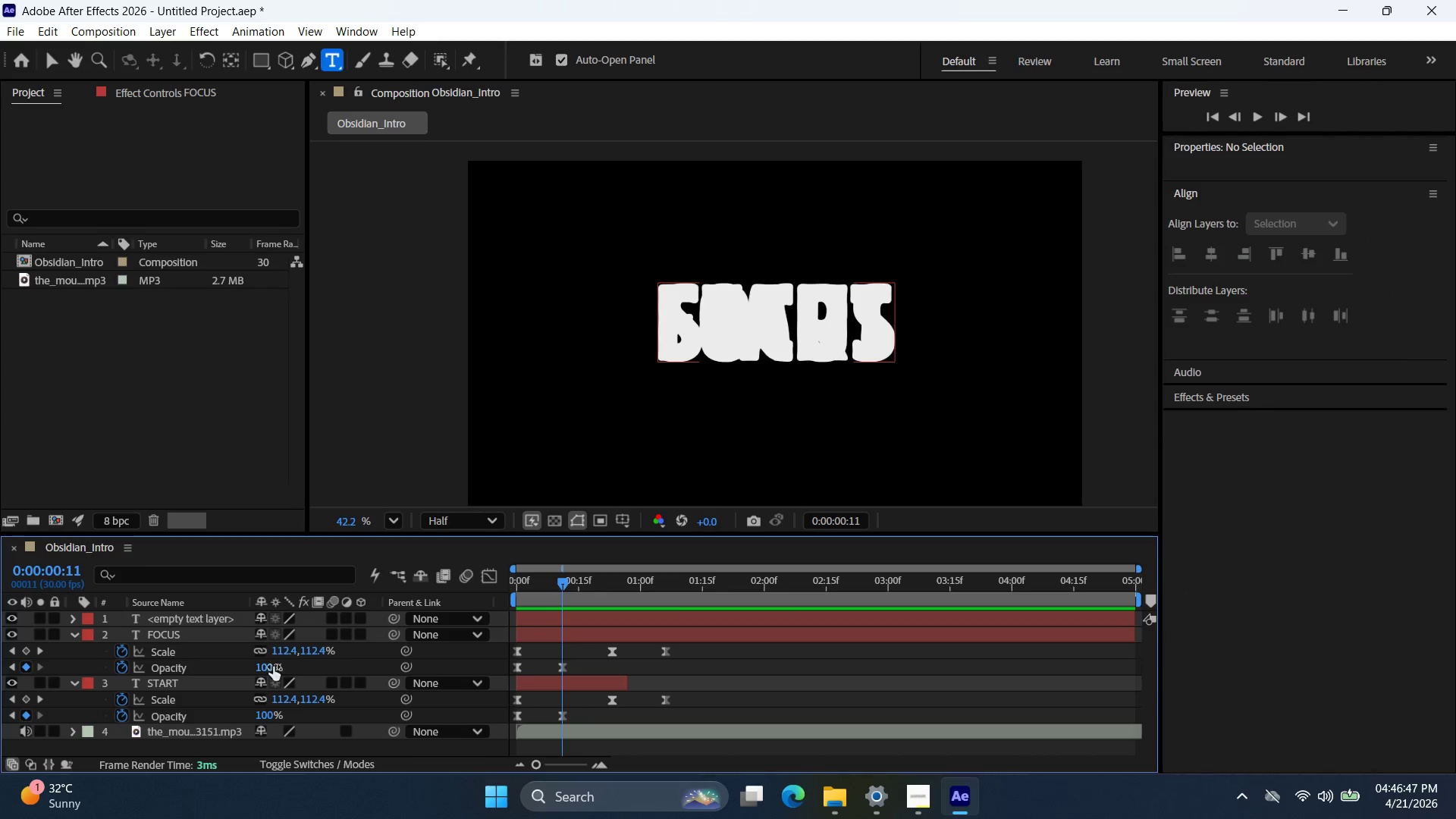 
triple_click([271, 666])
 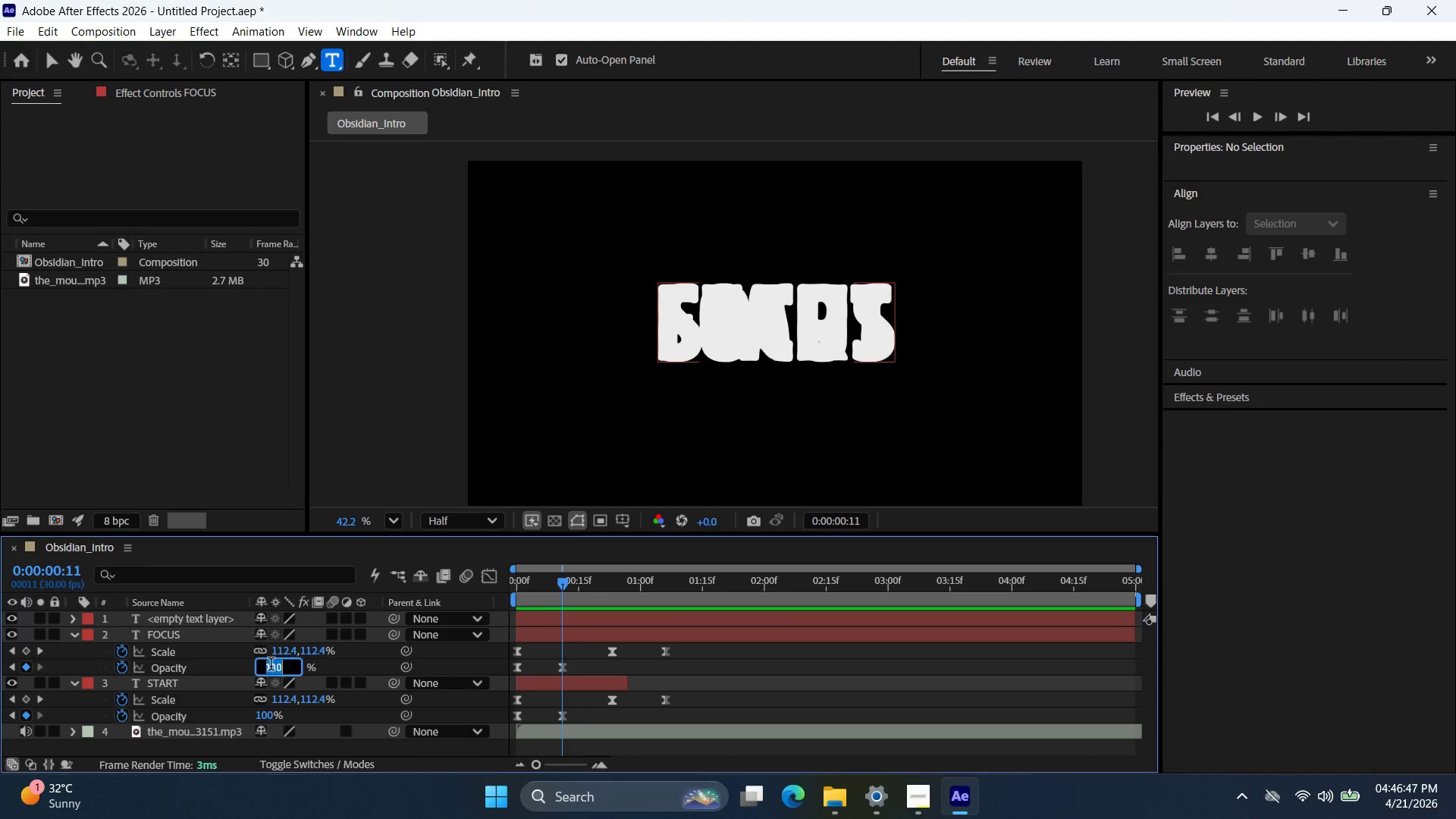 
triple_click([271, 666])
 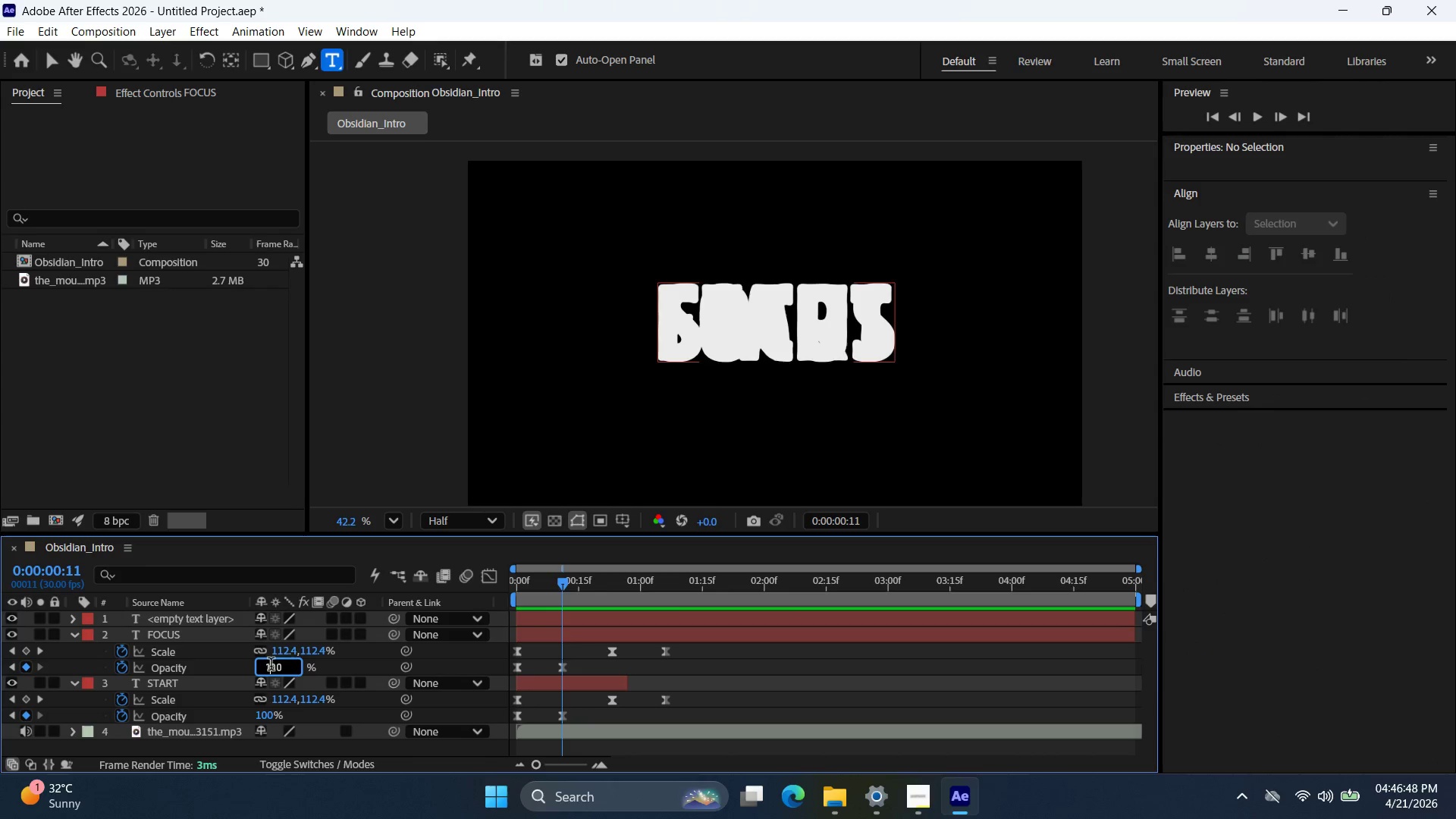 
triple_click([271, 666])
 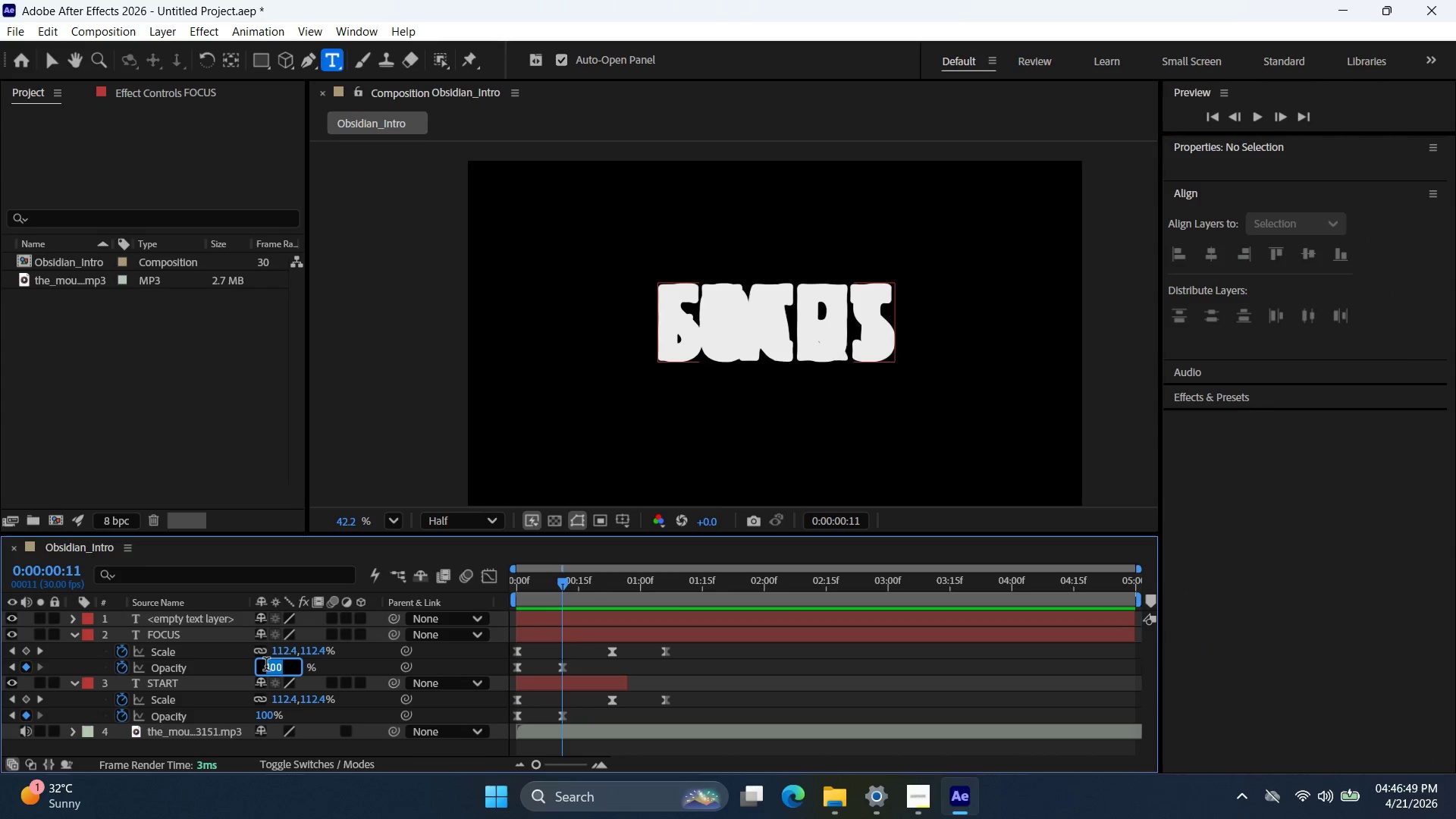 
key(0)
 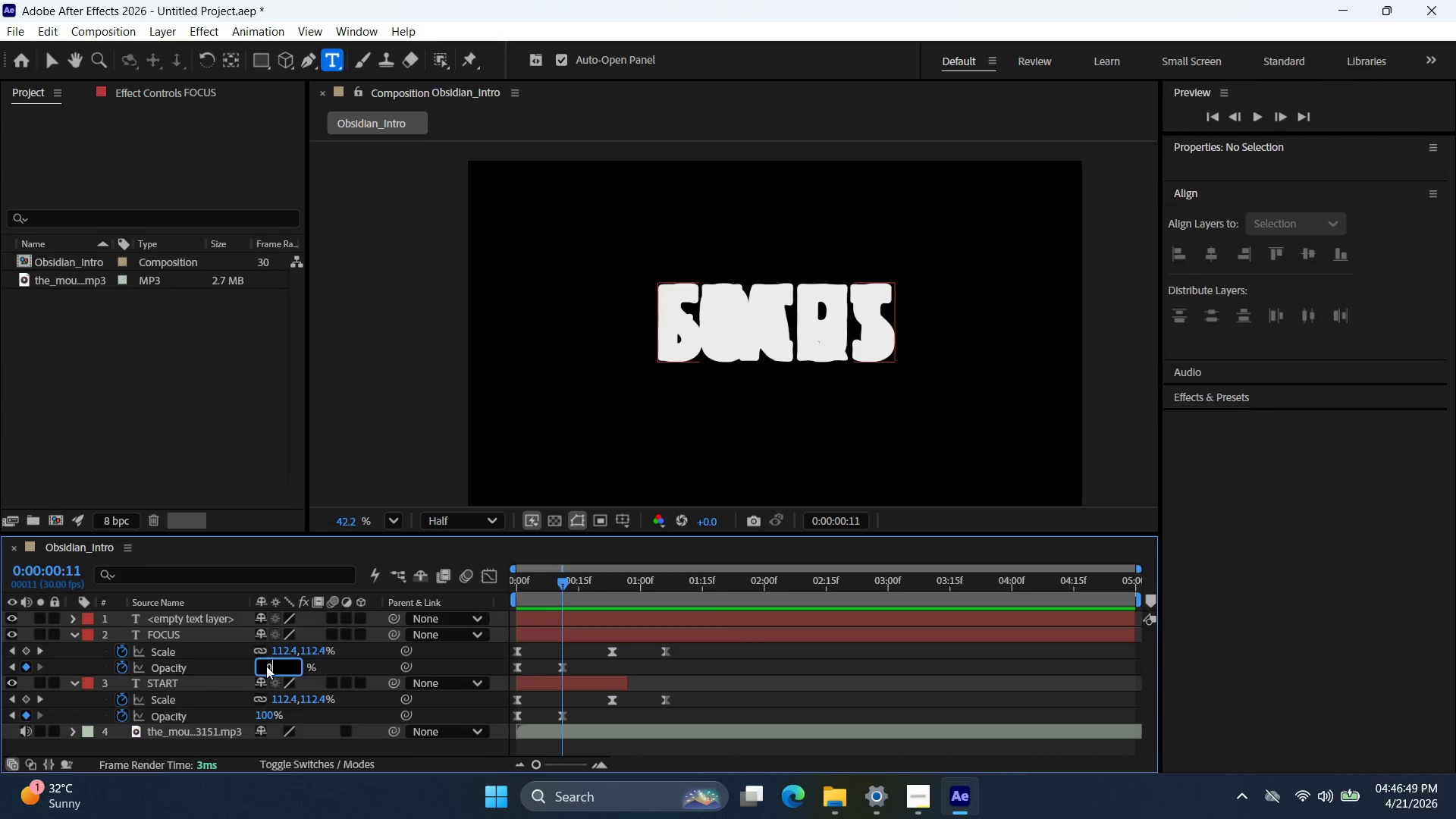 
key(Enter)
 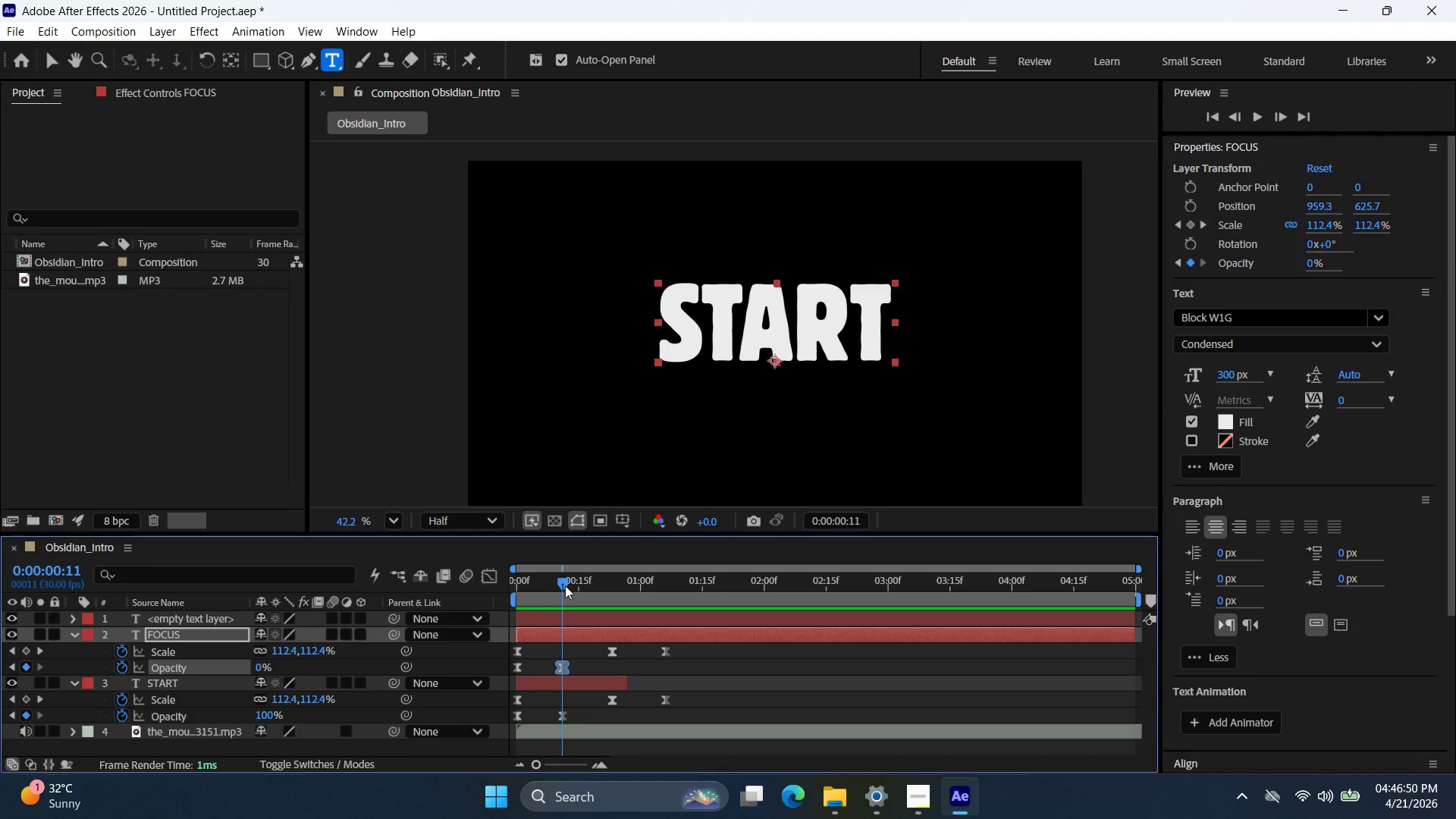 
left_click_drag(start_coordinate=[561, 584], to_coordinate=[627, 587])
 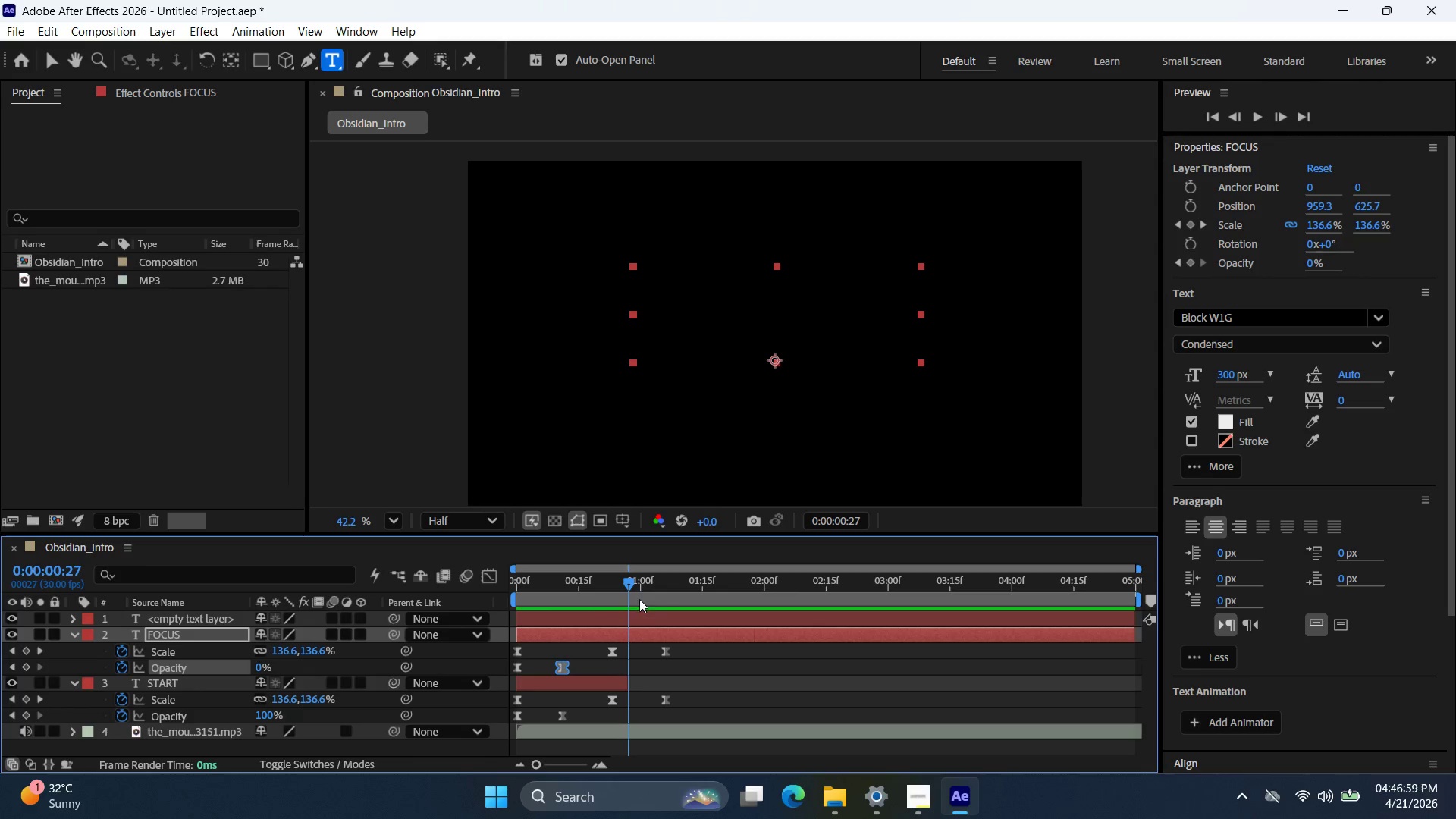 
mouse_move([629, 614])
 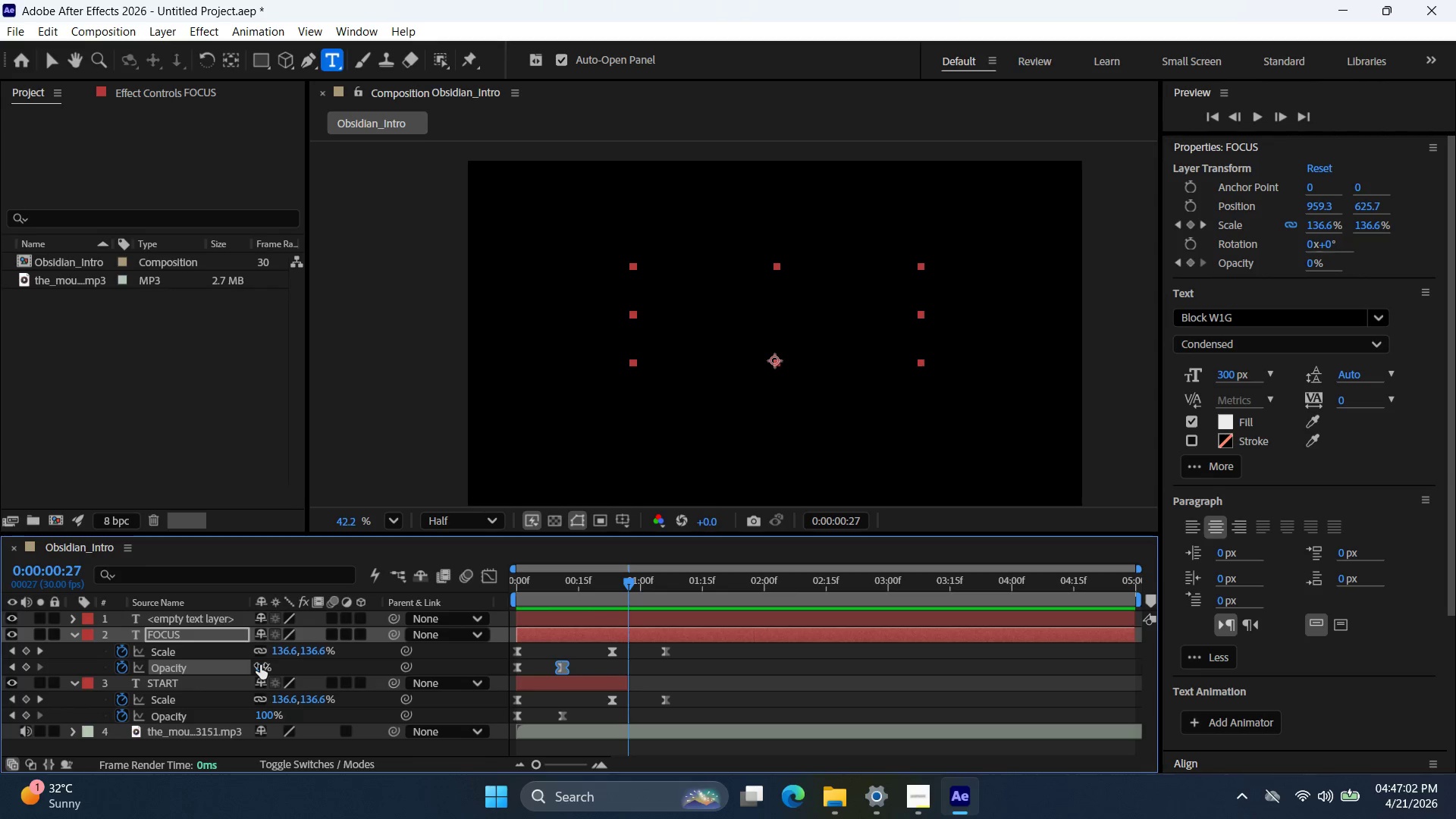 
double_click([263, 668])
 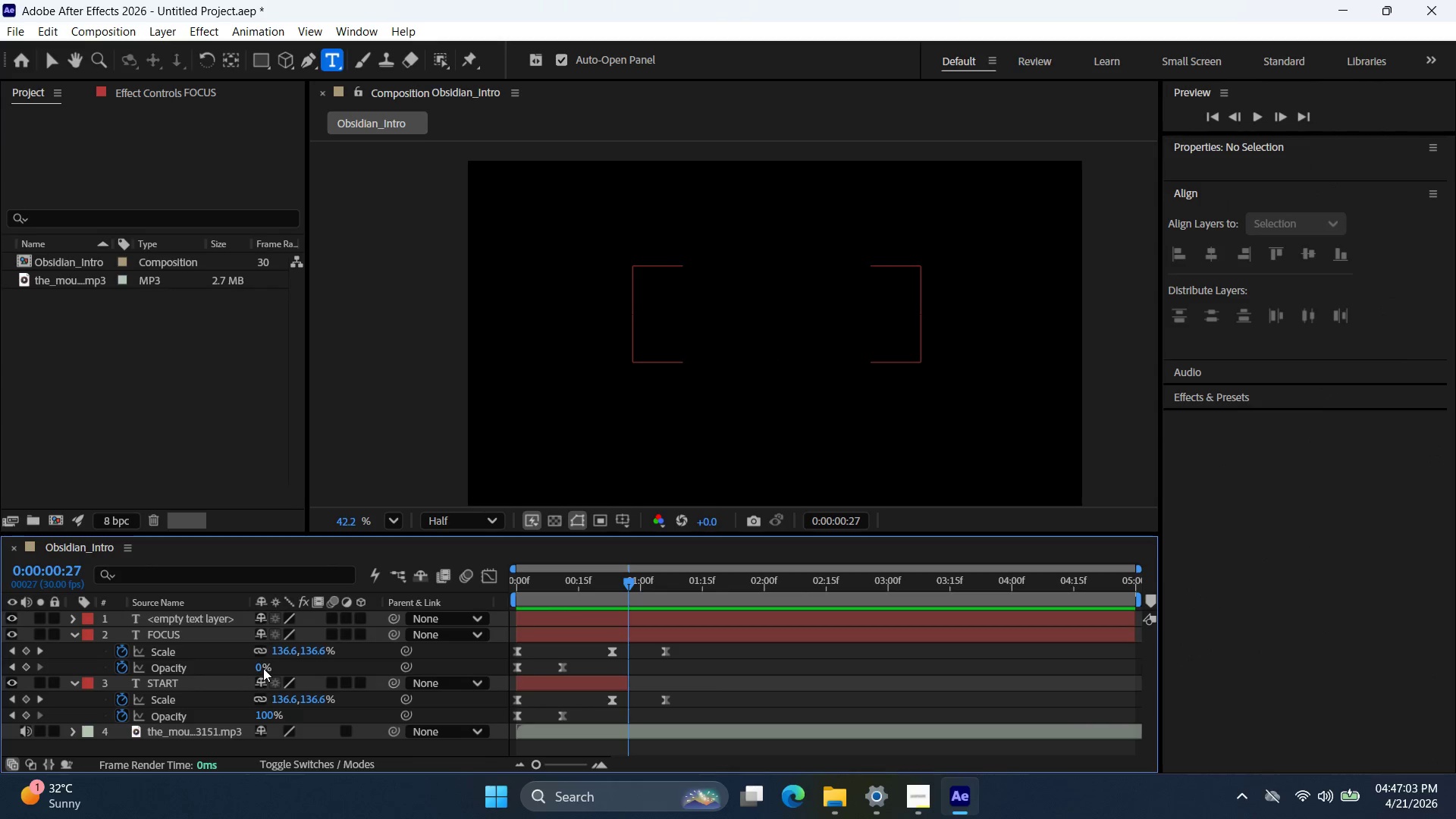 
triple_click([263, 668])
 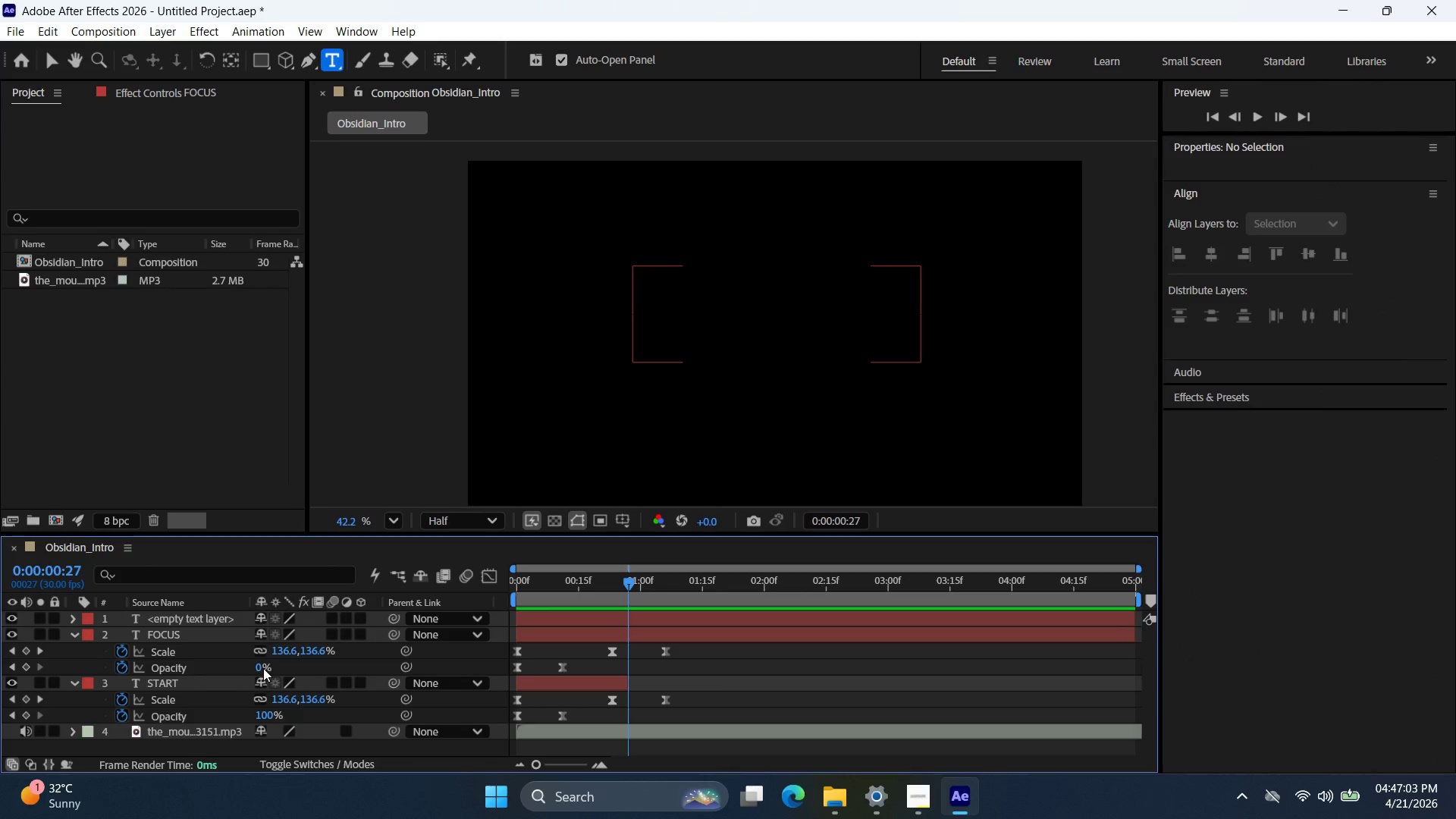 
triple_click([263, 668])
 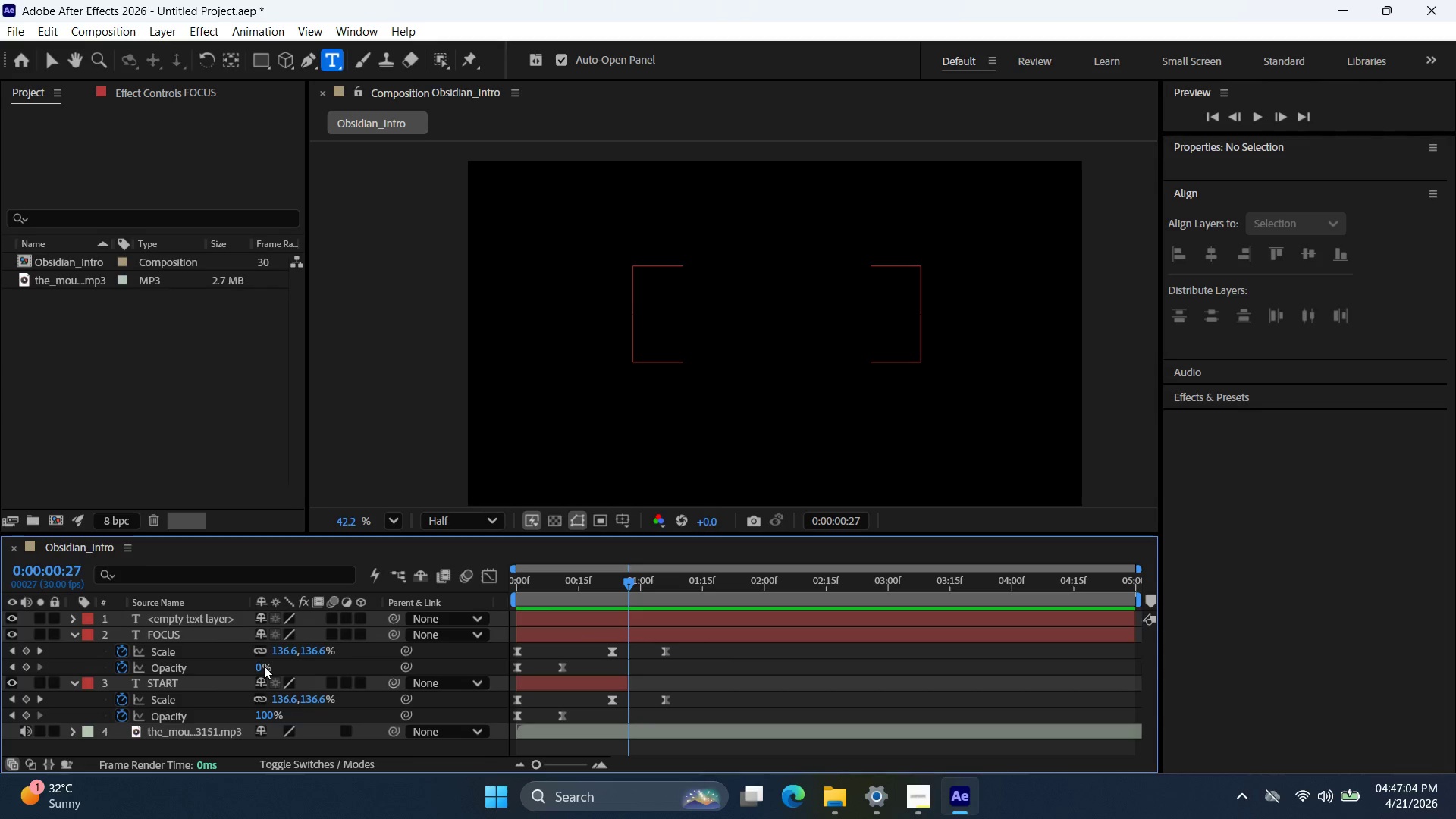 
double_click([264, 665])
 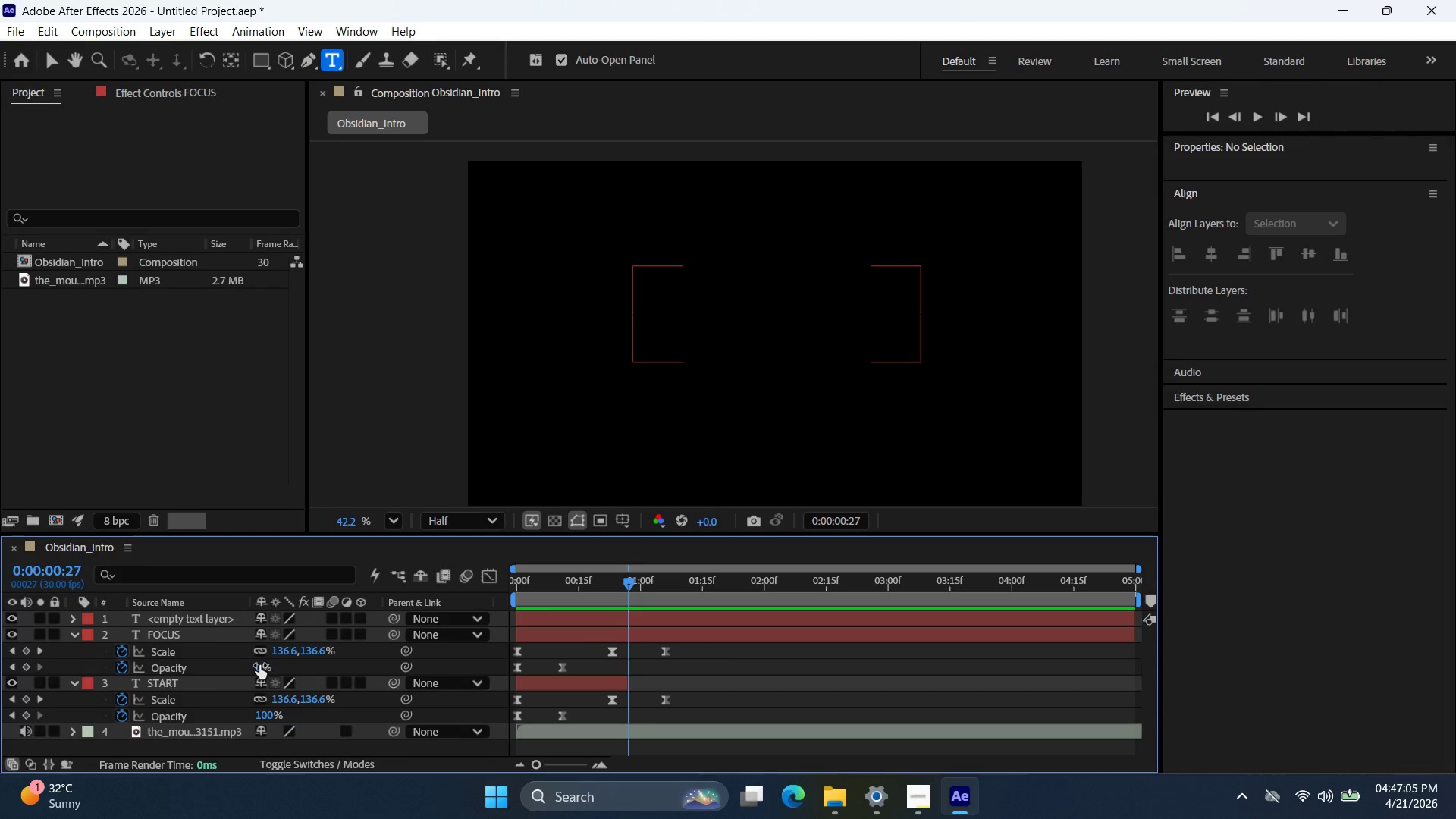 
triple_click([259, 665])
 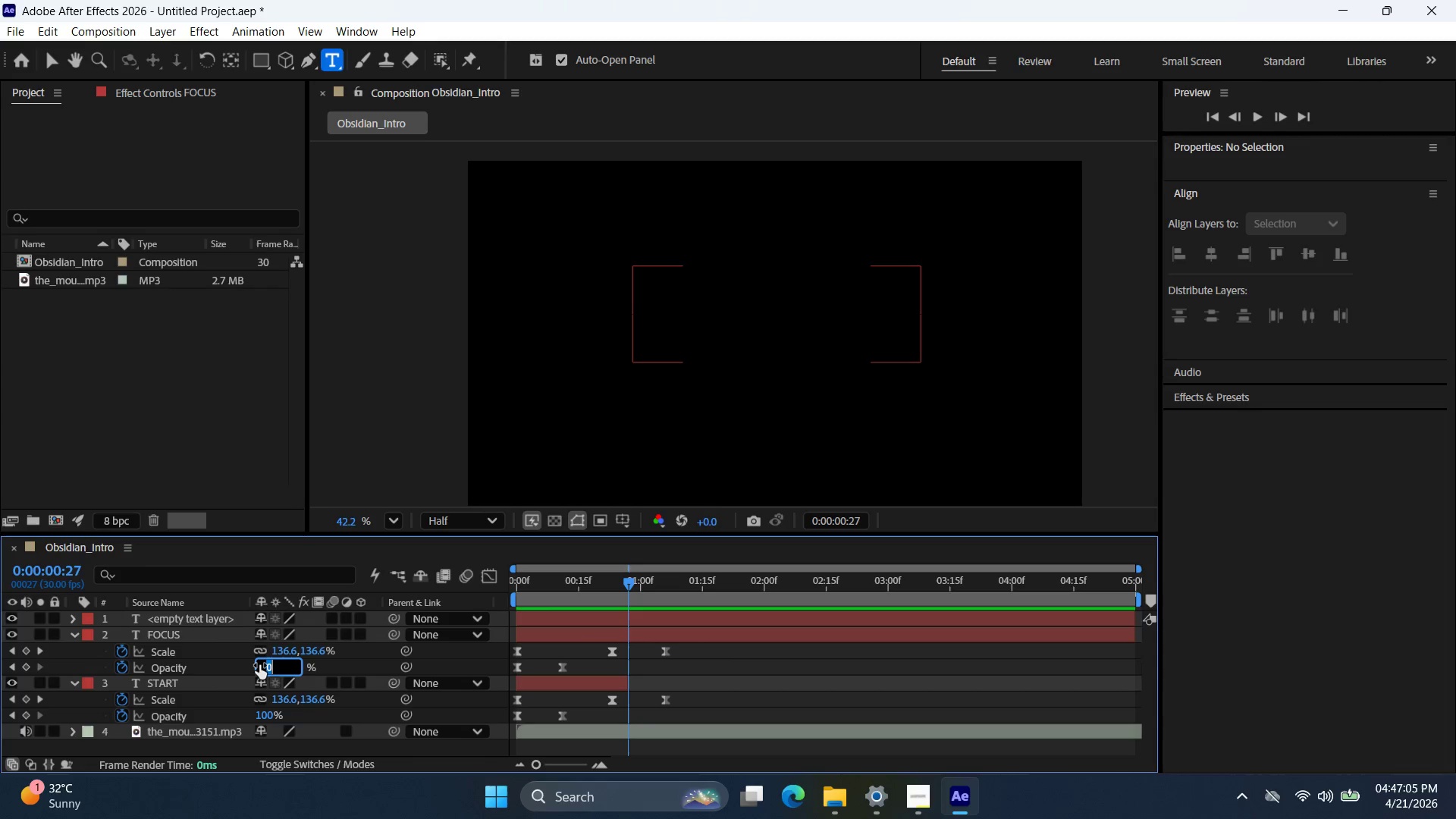 
triple_click([259, 665])
 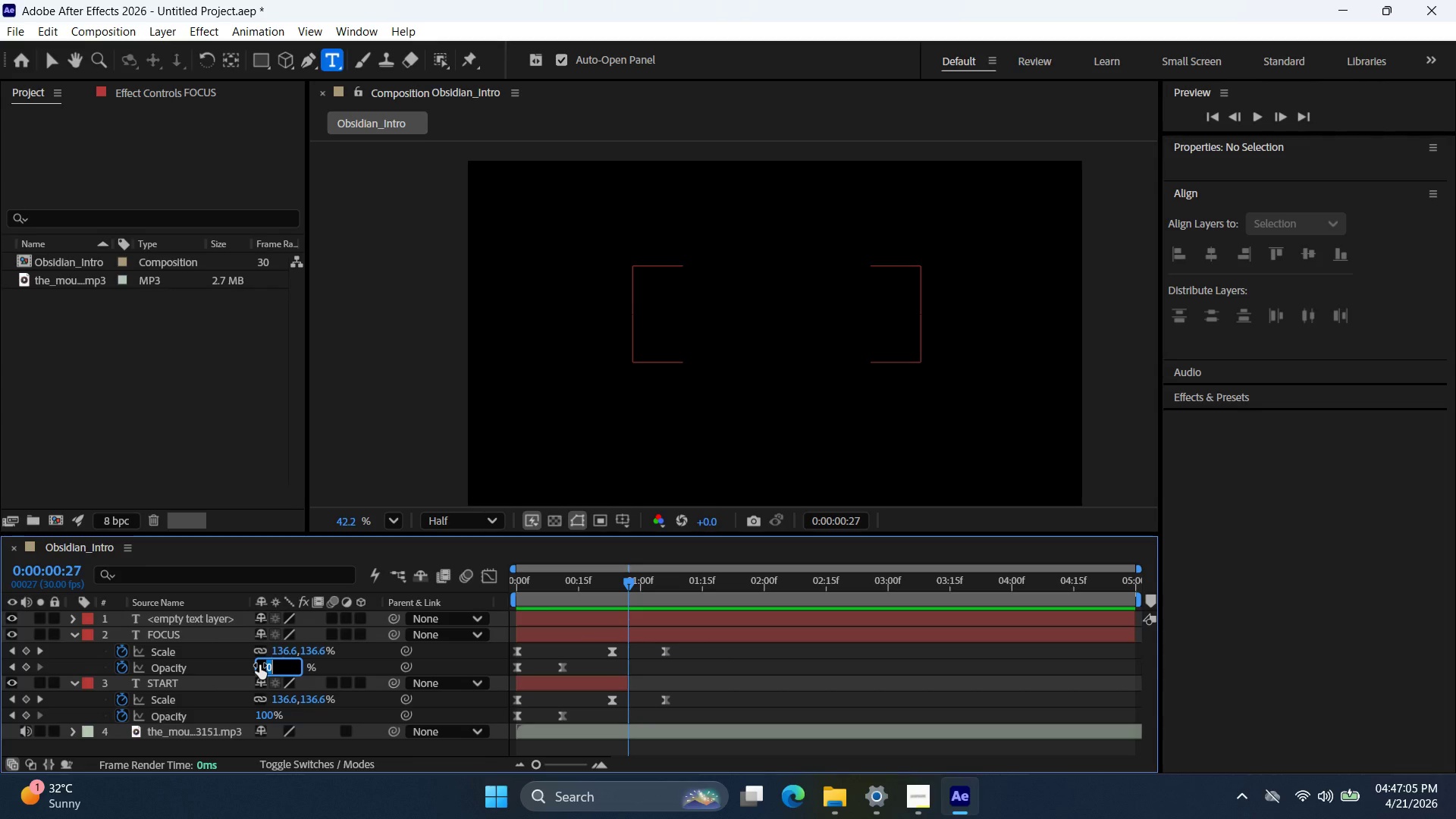 
triple_click([260, 665])
 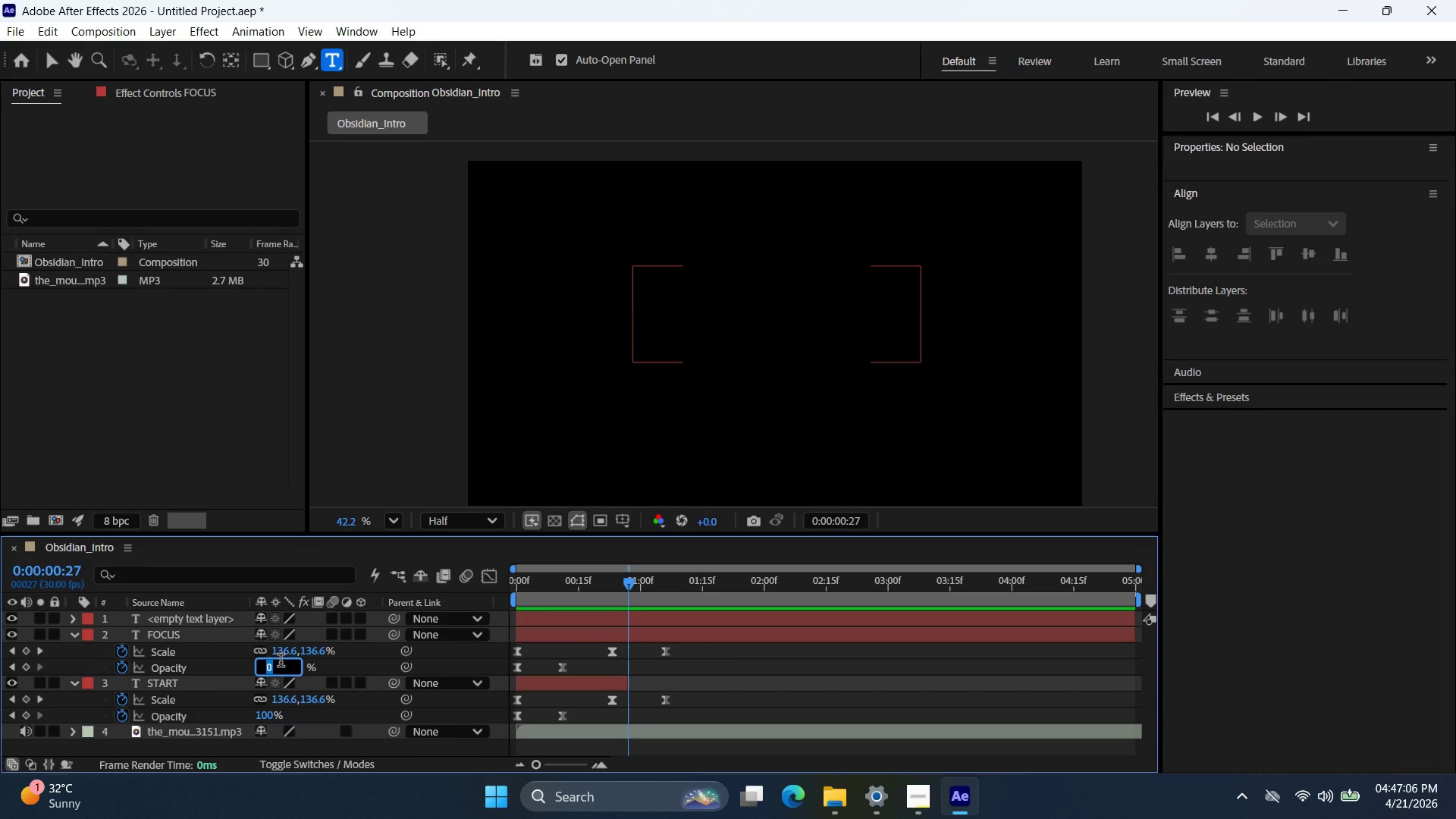 
type(100)
 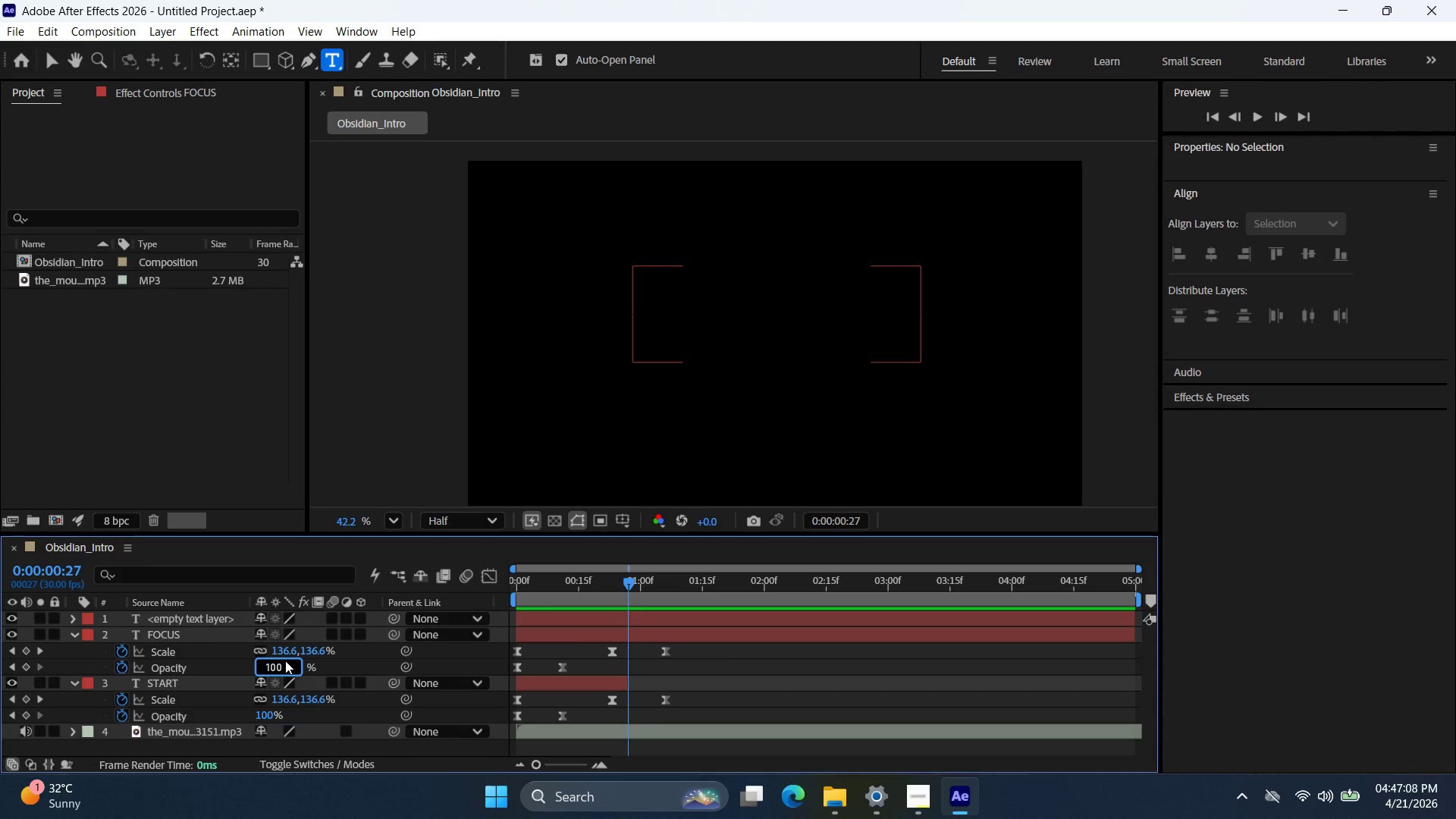 
key(Enter)
 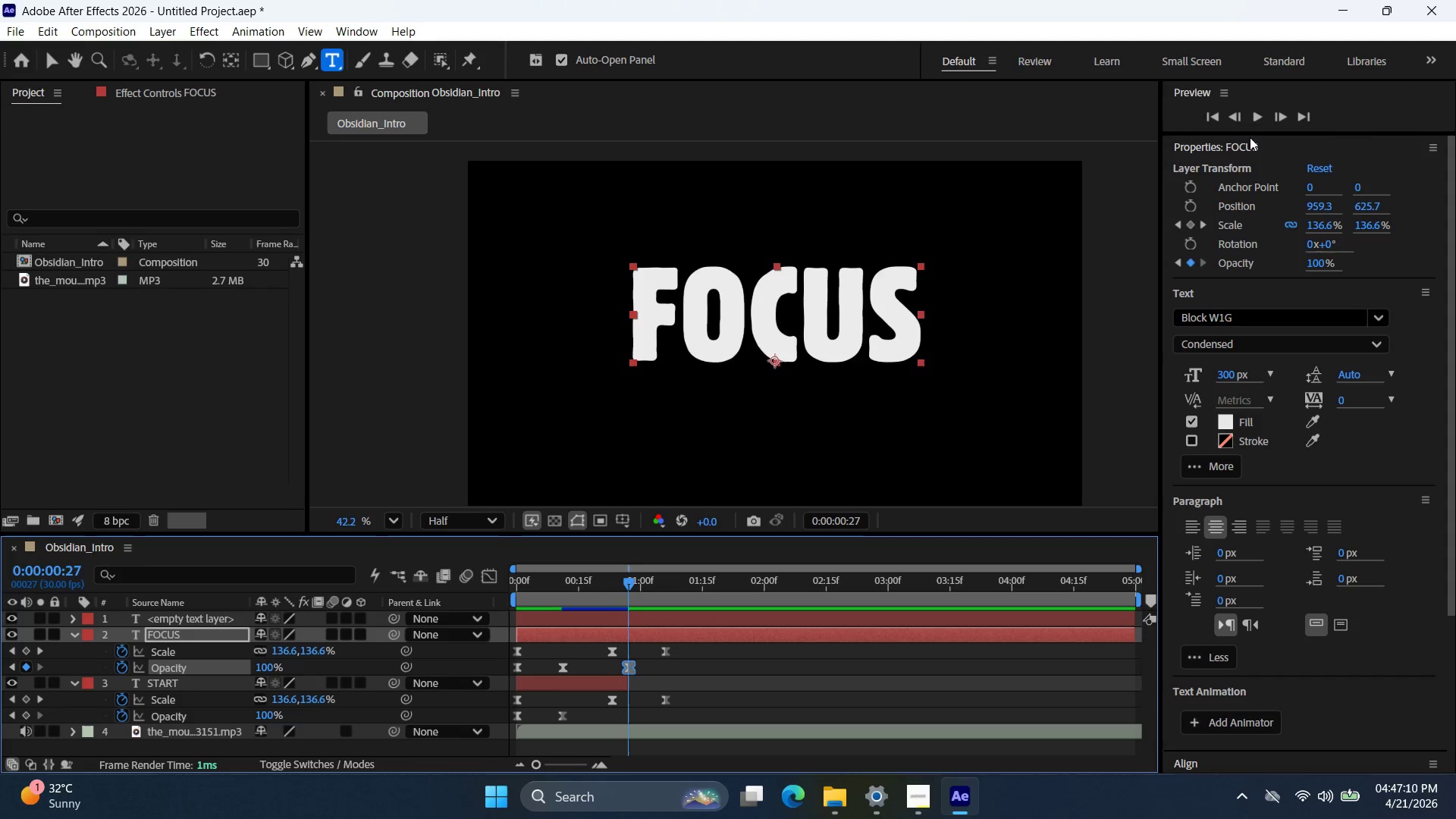 
double_click([1258, 112])
 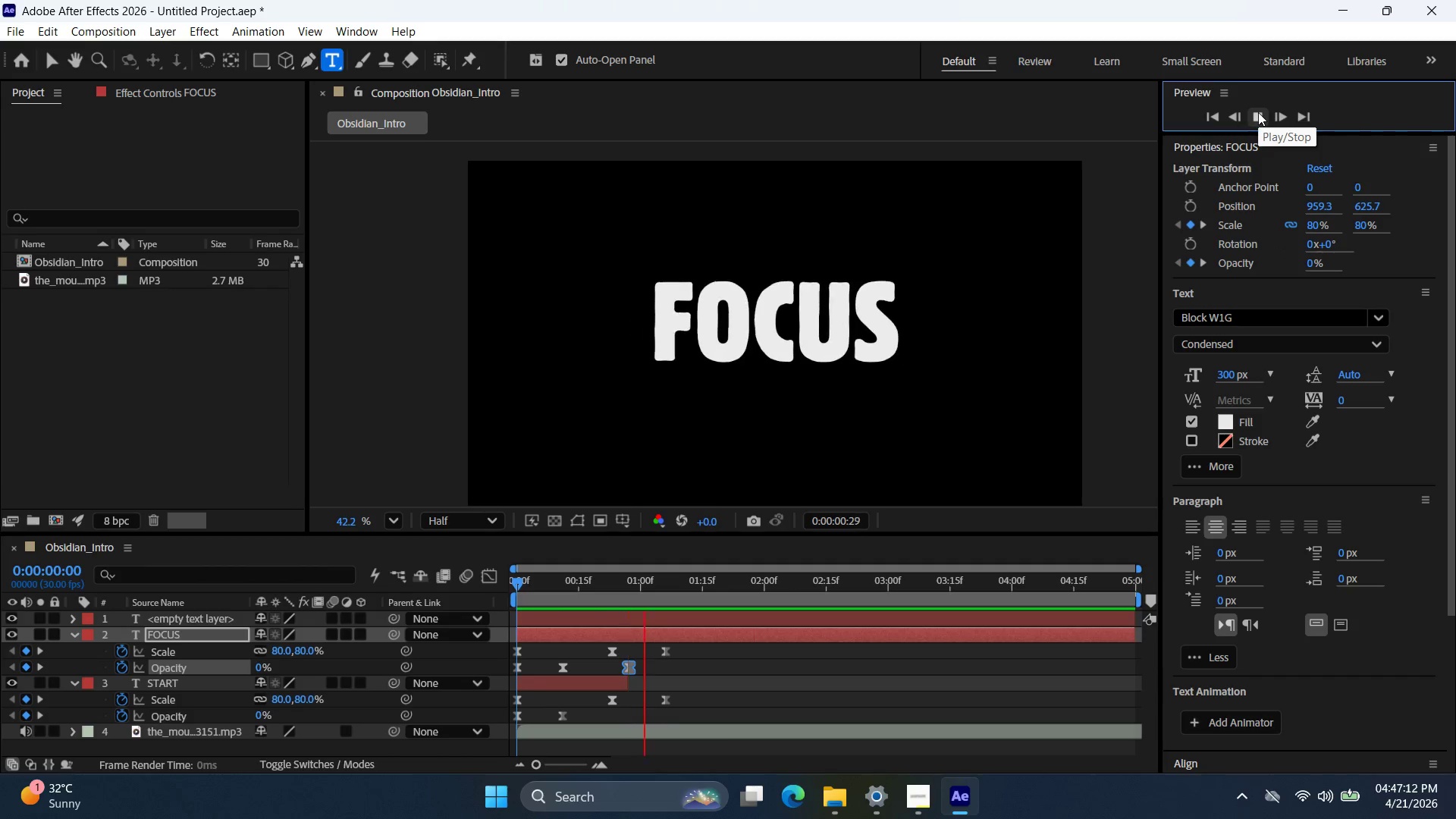 
left_click([1257, 114])
 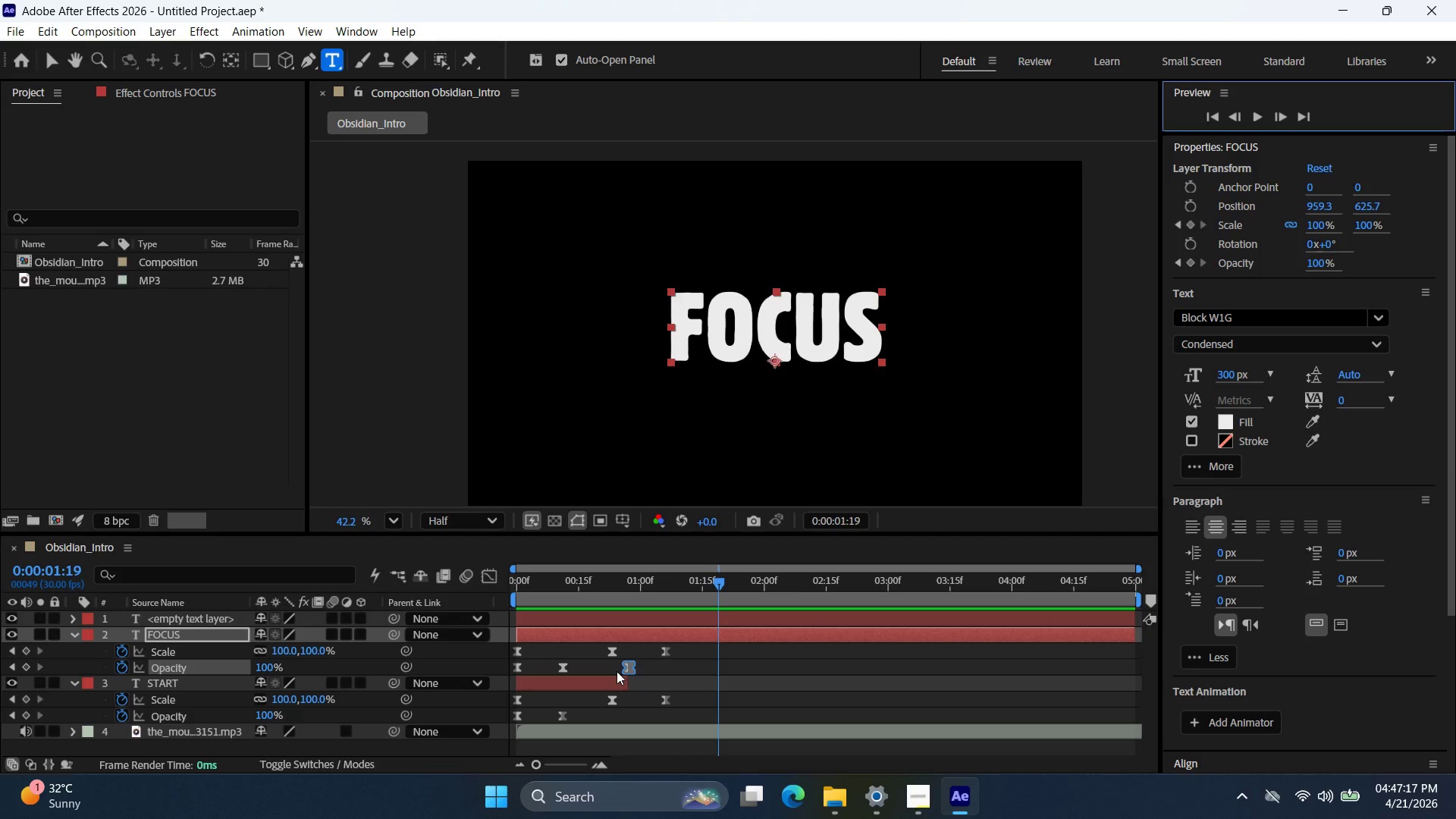 
wait(9.5)
 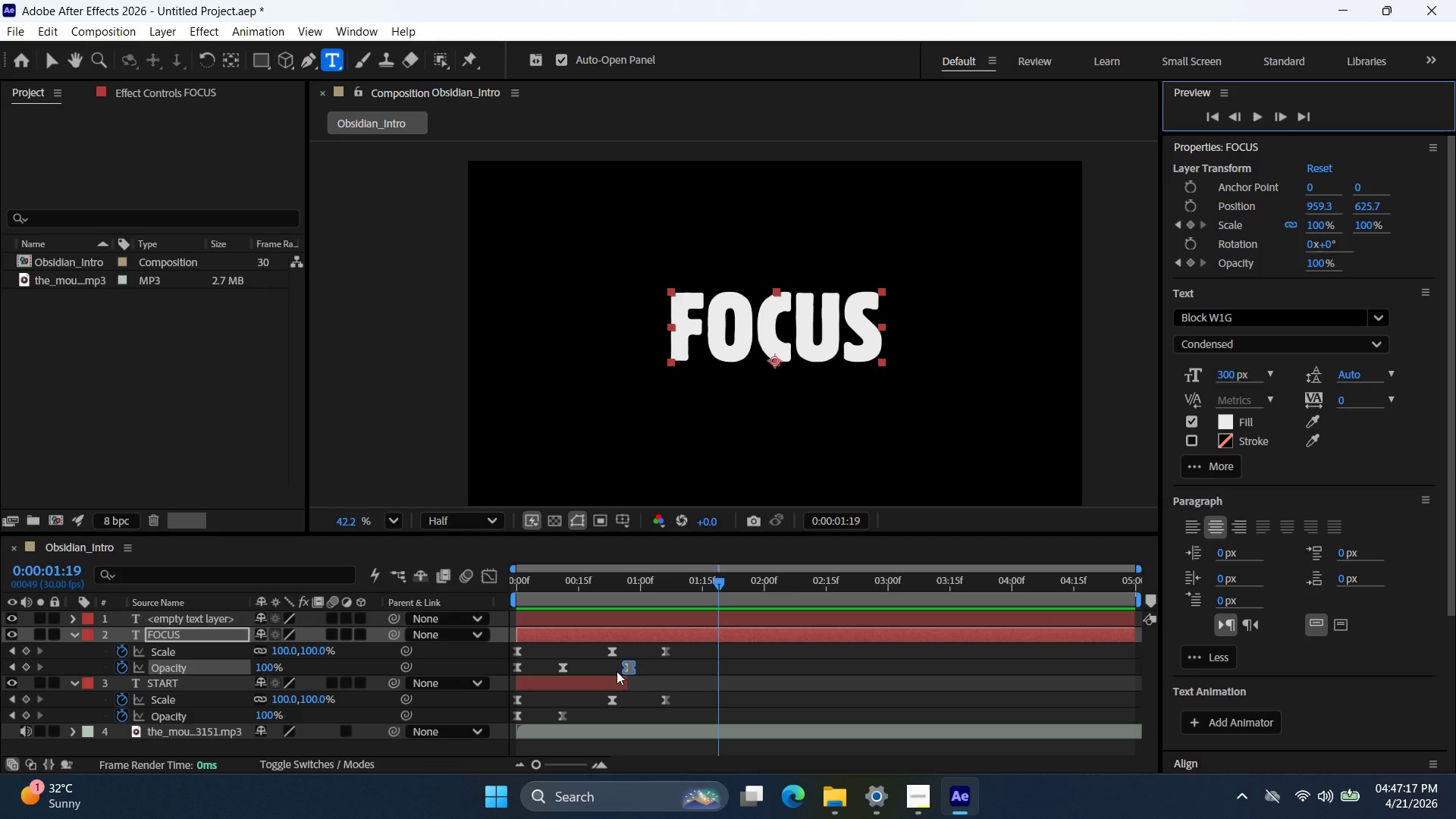 
left_click([612, 669])
 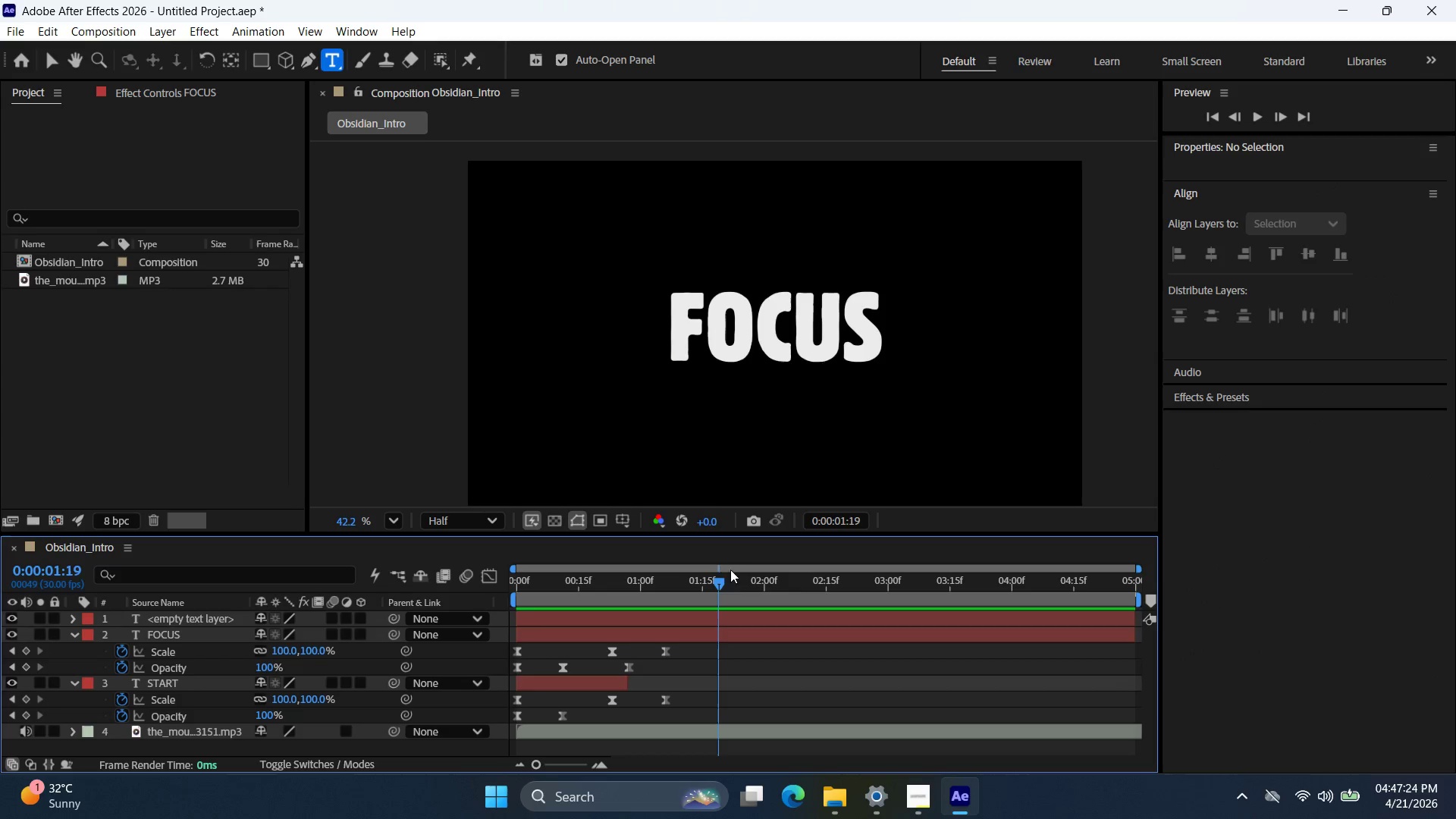 
left_click_drag(start_coordinate=[720, 580], to_coordinate=[623, 593])
 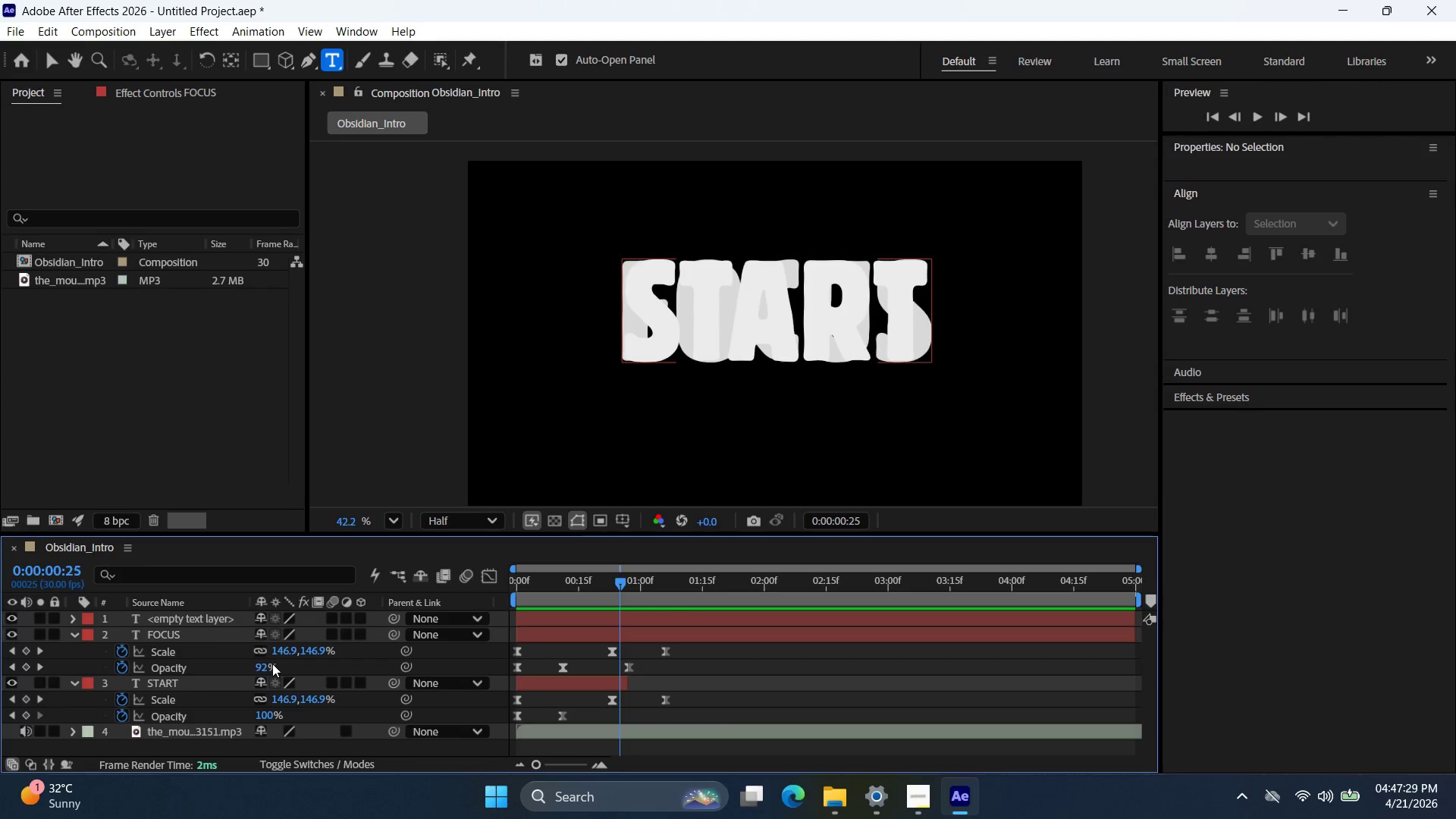 
double_click([259, 667])
 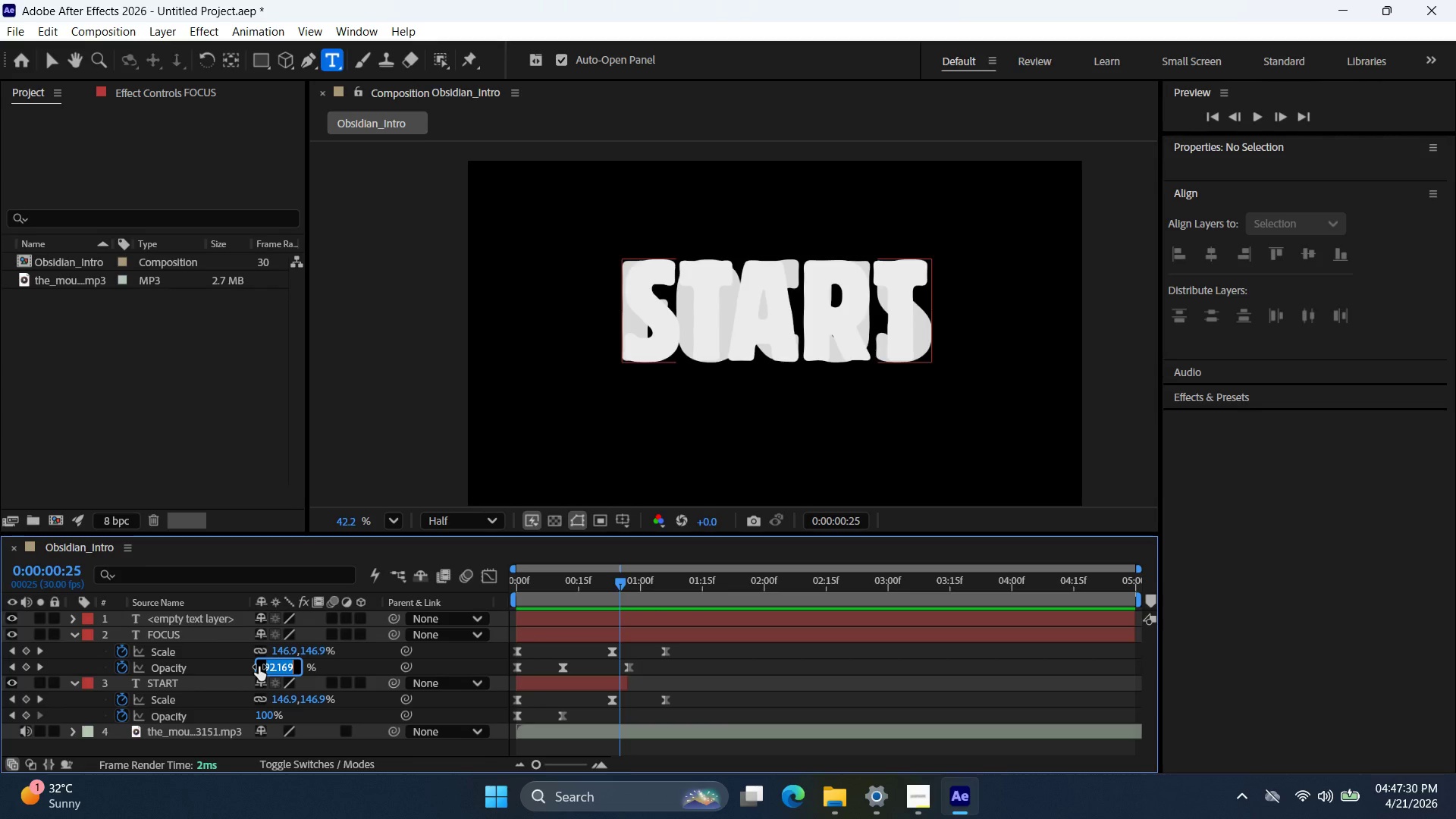 
triple_click([259, 667])
 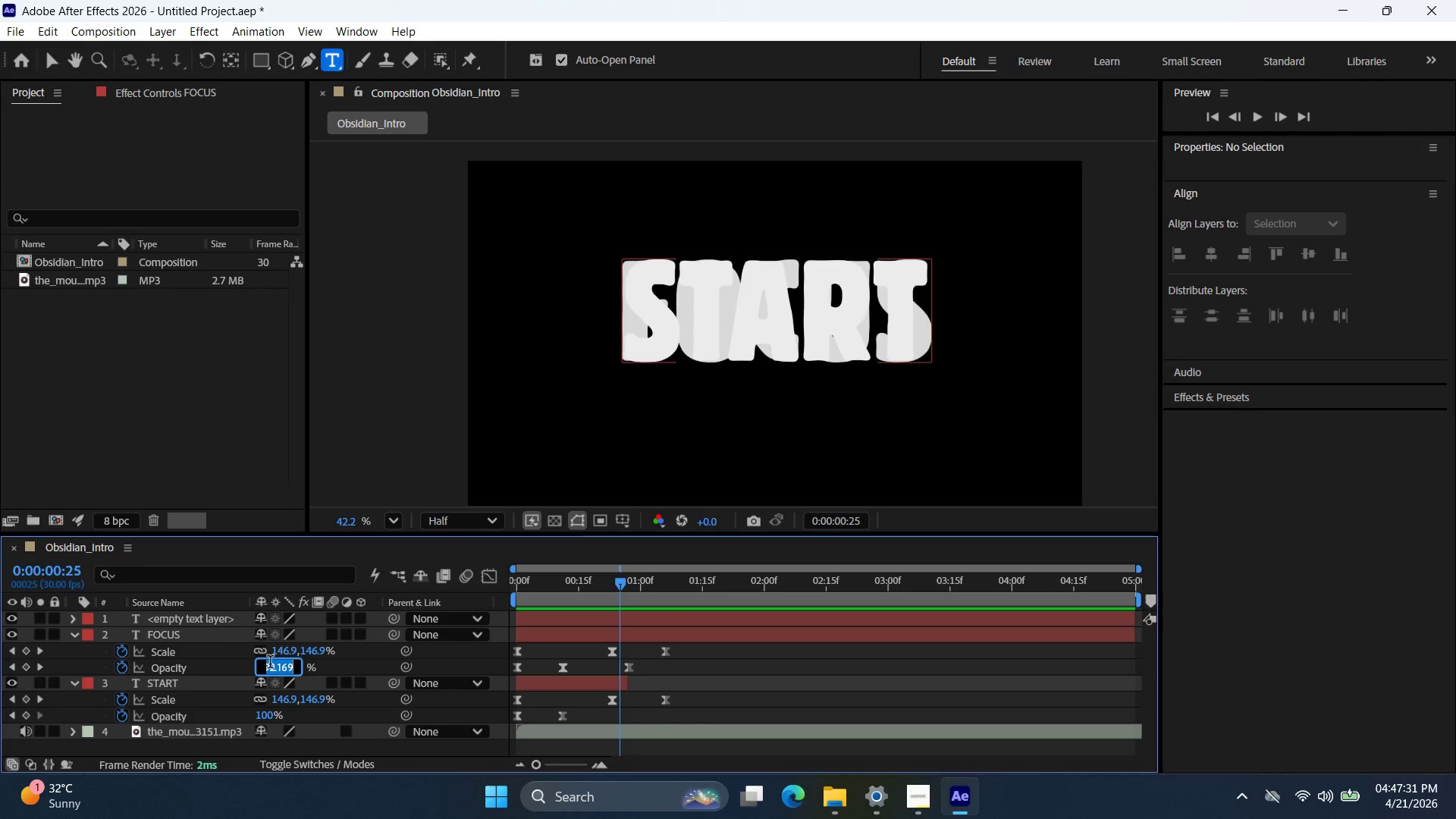 
key(0)
 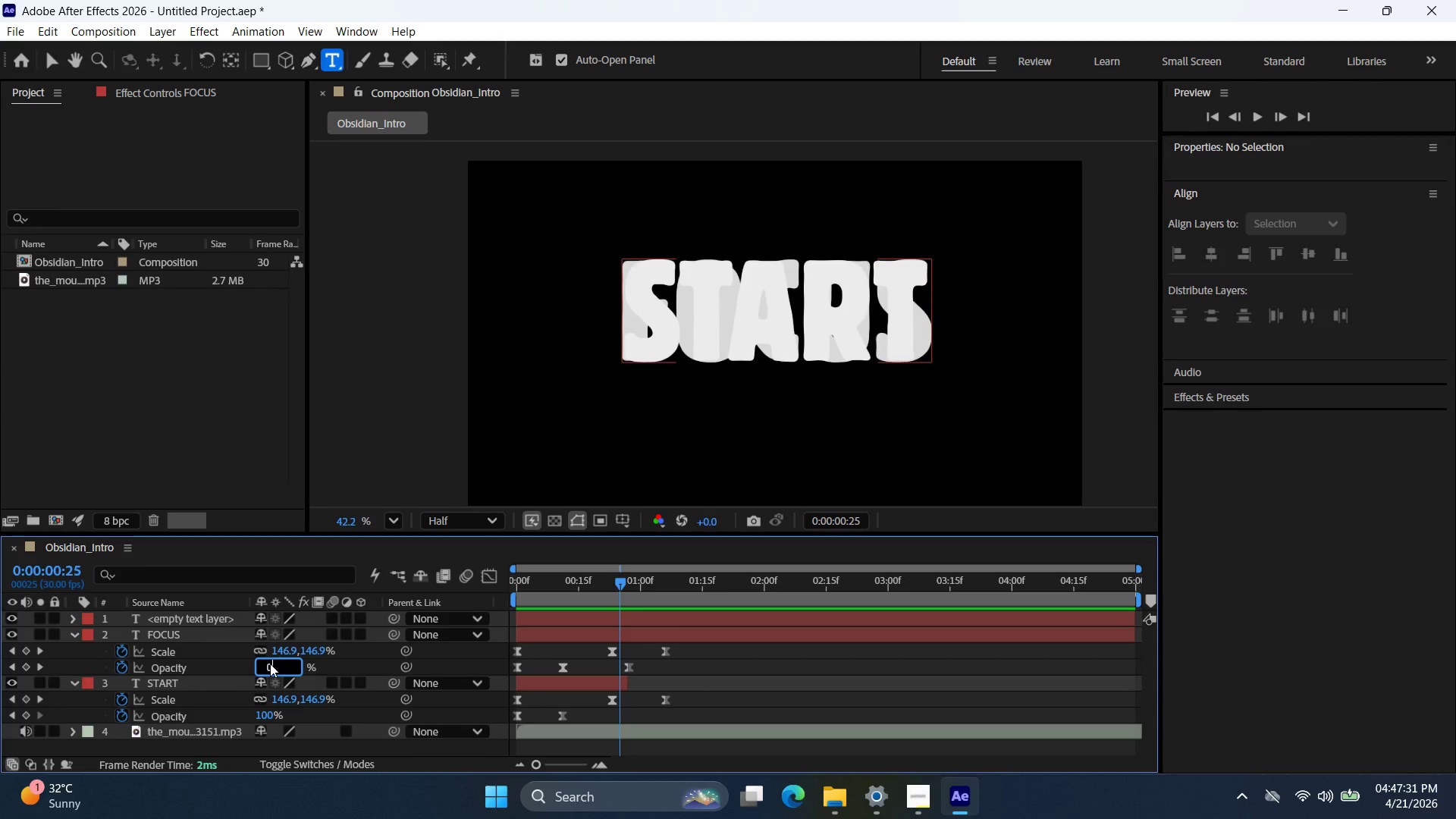 
key(Enter)
 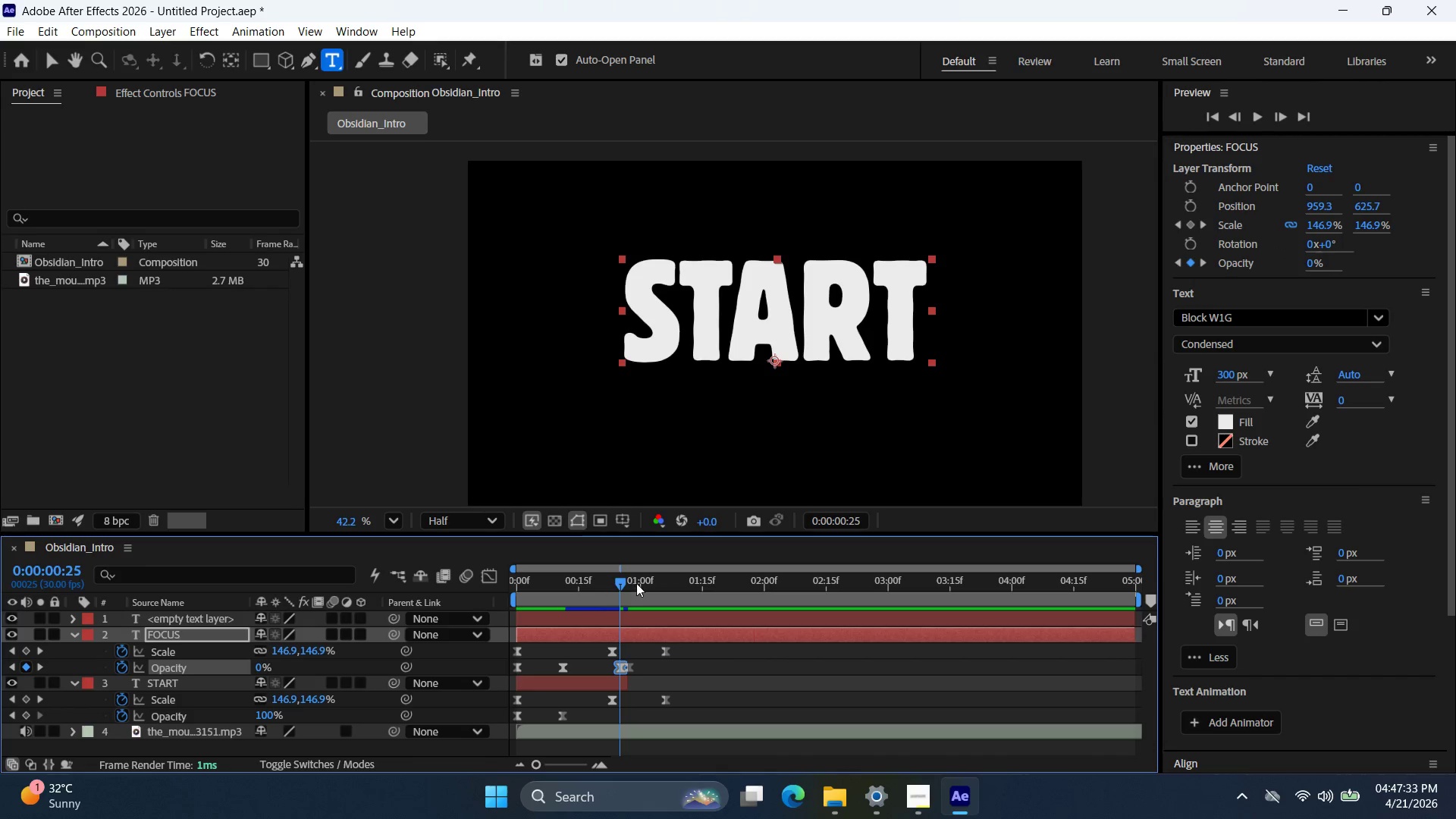 
left_click_drag(start_coordinate=[620, 582], to_coordinate=[603, 583])
 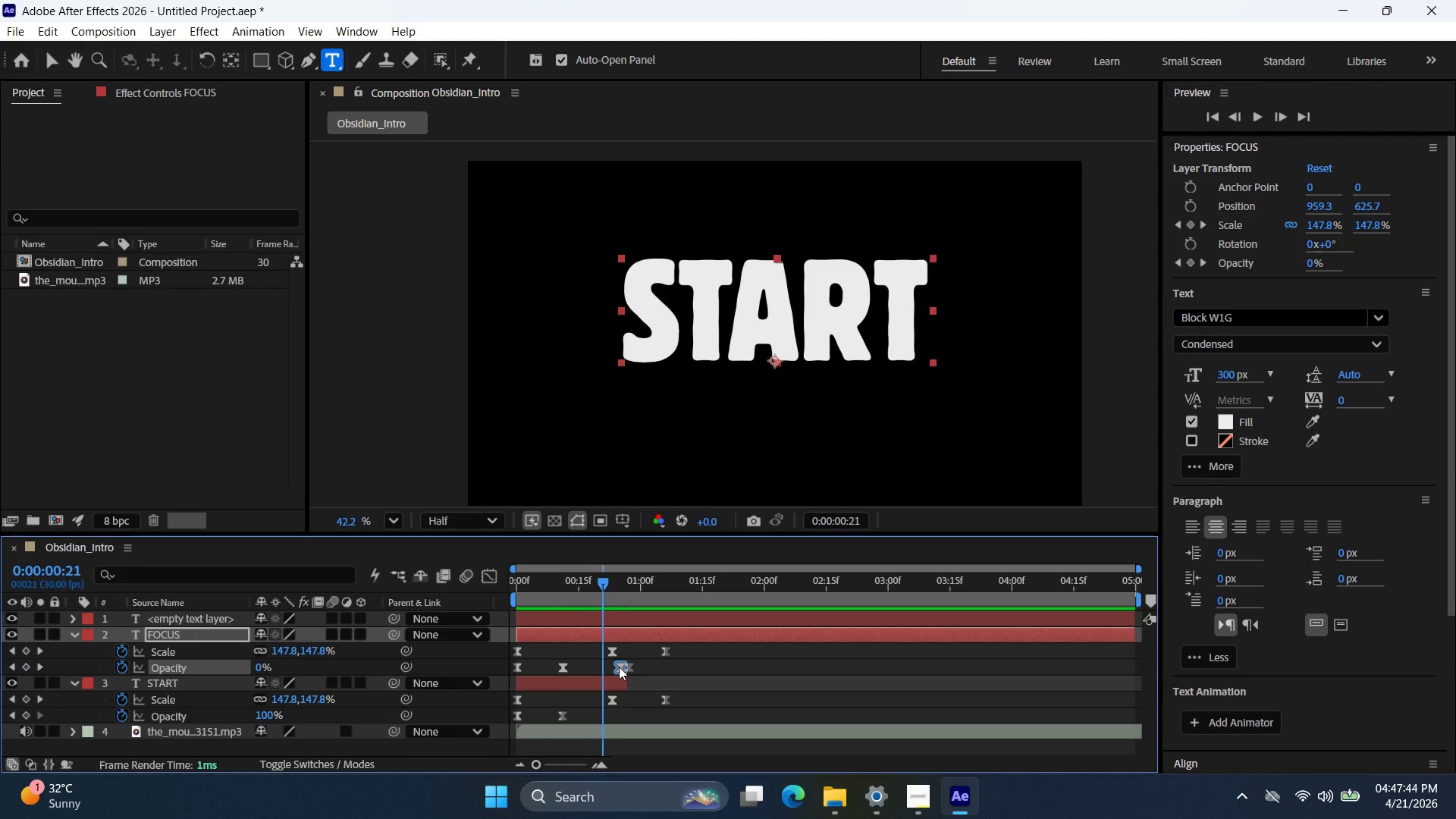 
left_click_drag(start_coordinate=[619, 667], to_coordinate=[624, 667])
 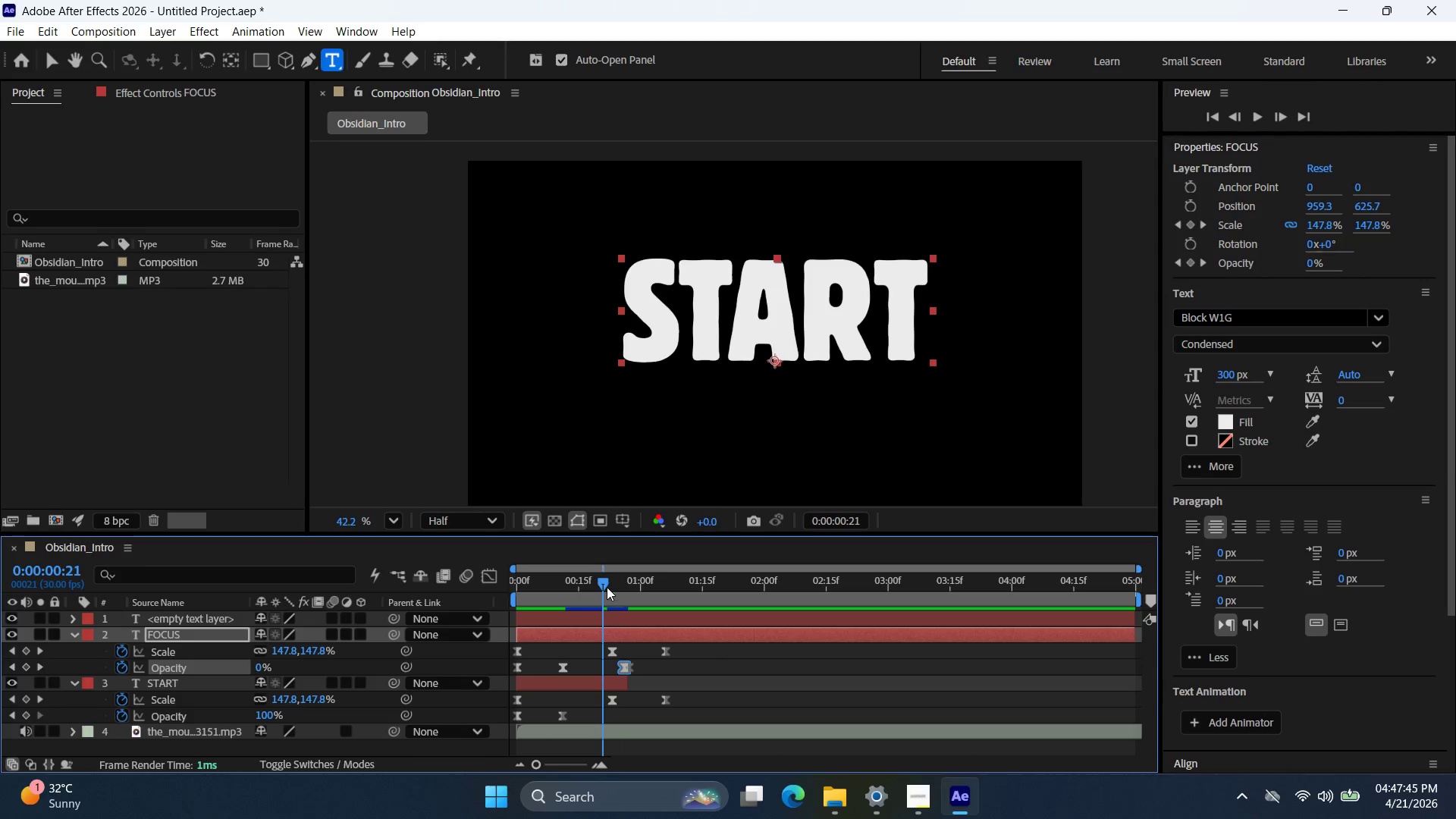 
left_click_drag(start_coordinate=[607, 586], to_coordinate=[497, 596])
 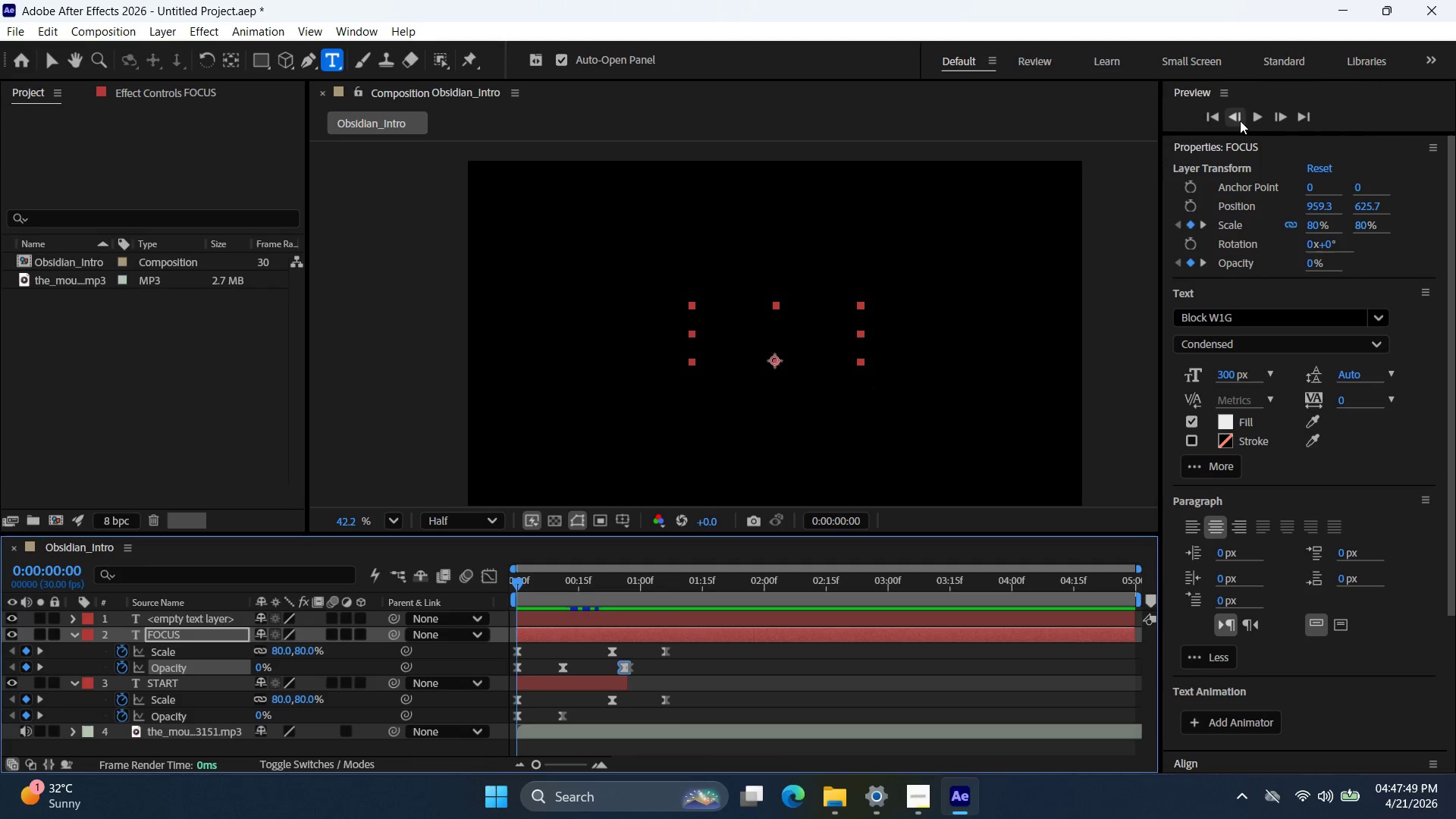 
left_click([1212, 115])
 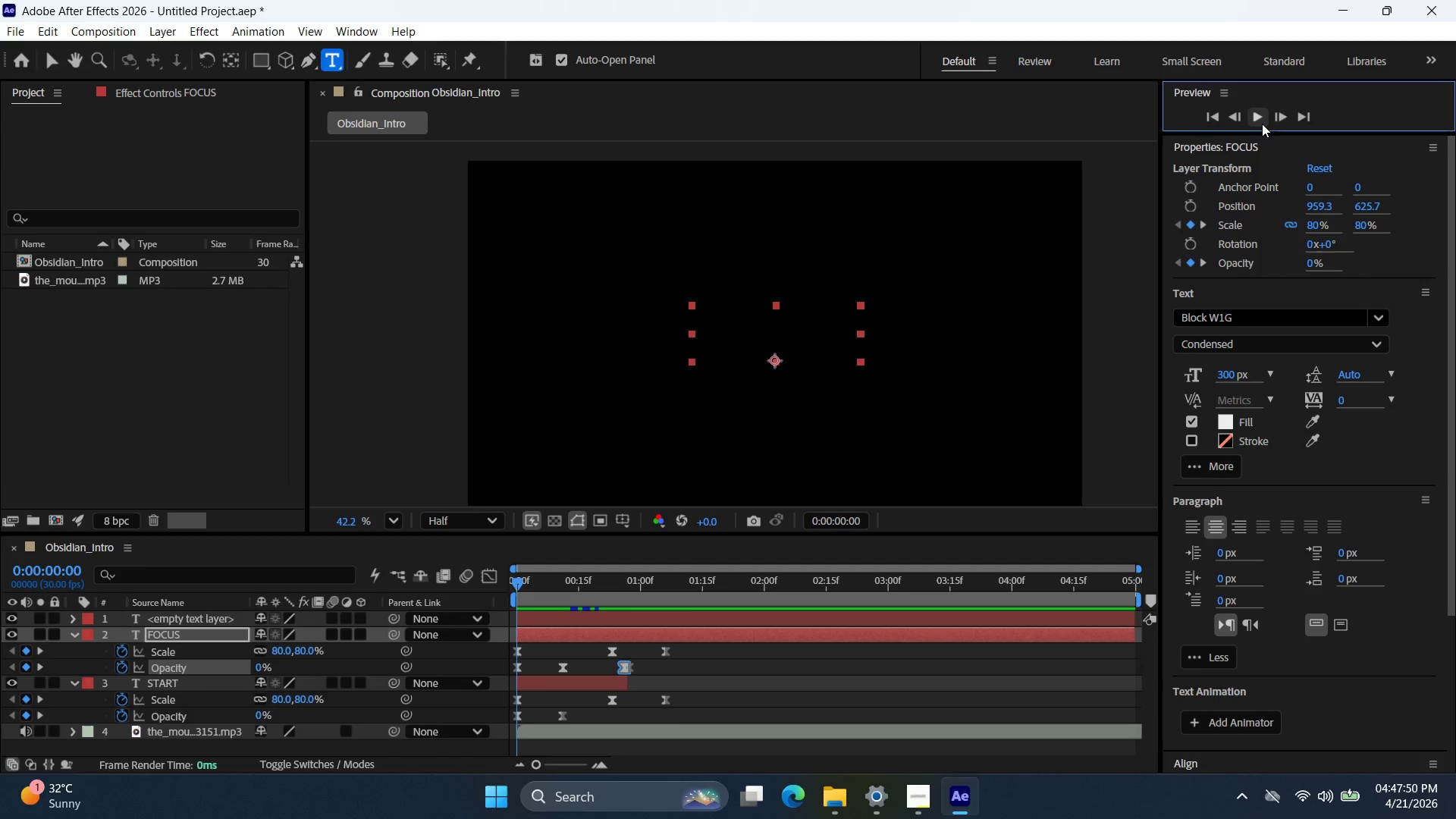 
left_click([1260, 124])